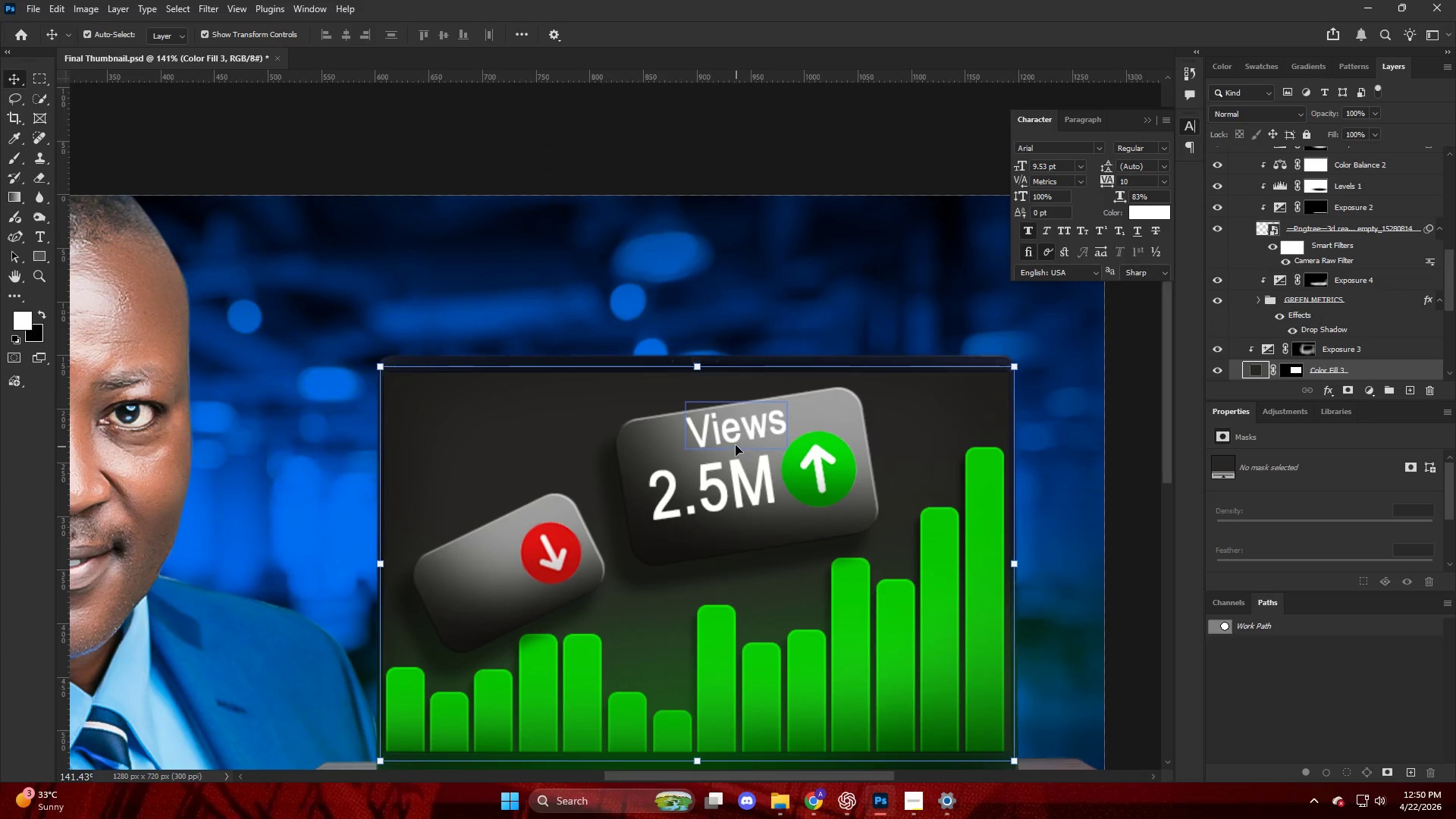 
scroll: coordinate [679, 370], scroll_direction: up, amount: 16.0
 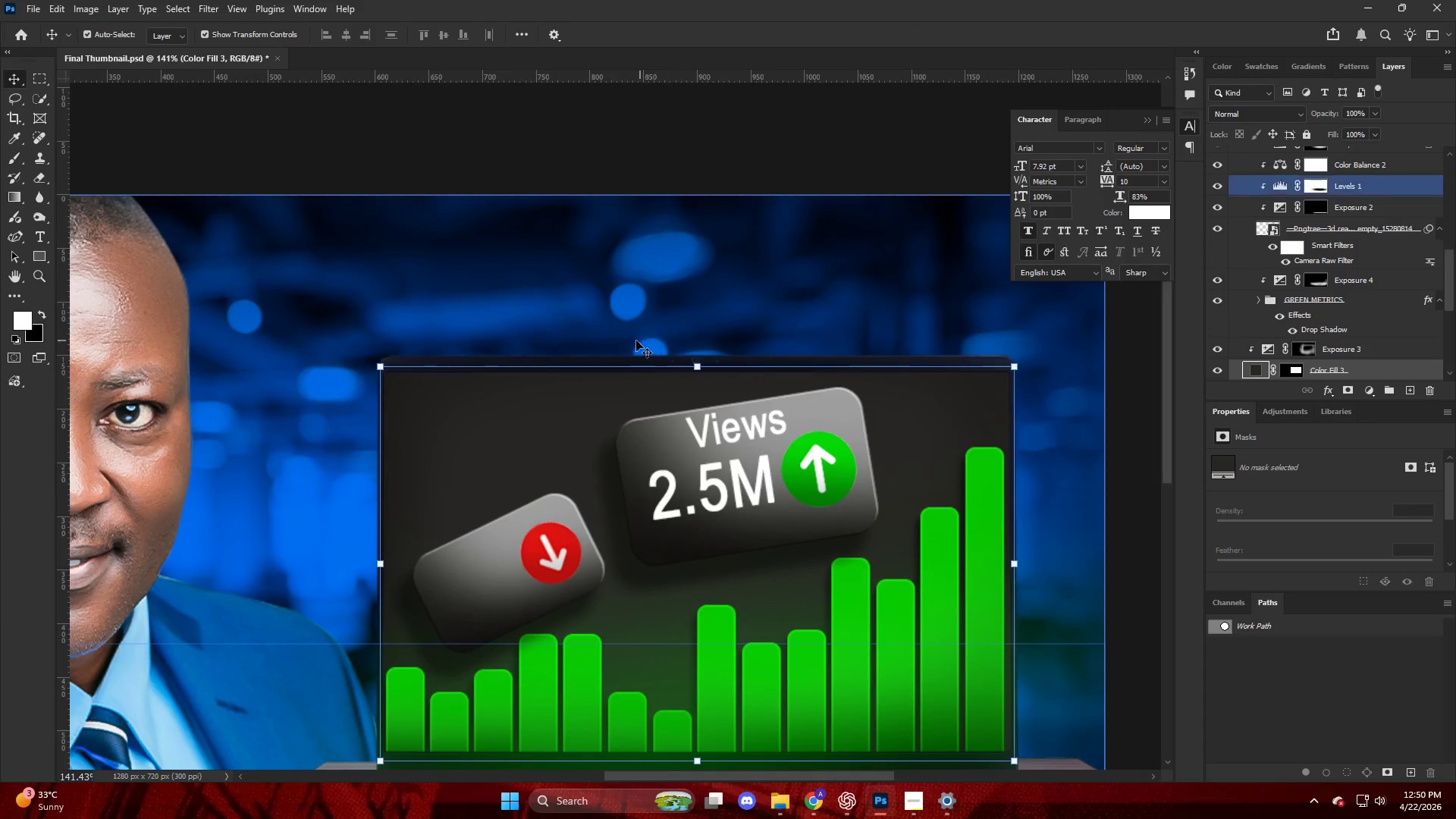 
hold_key(key=AltLeft, duration=1.23)
left_click_drag(start_coordinate=[746, 371], to_coordinate=[751, 483])
 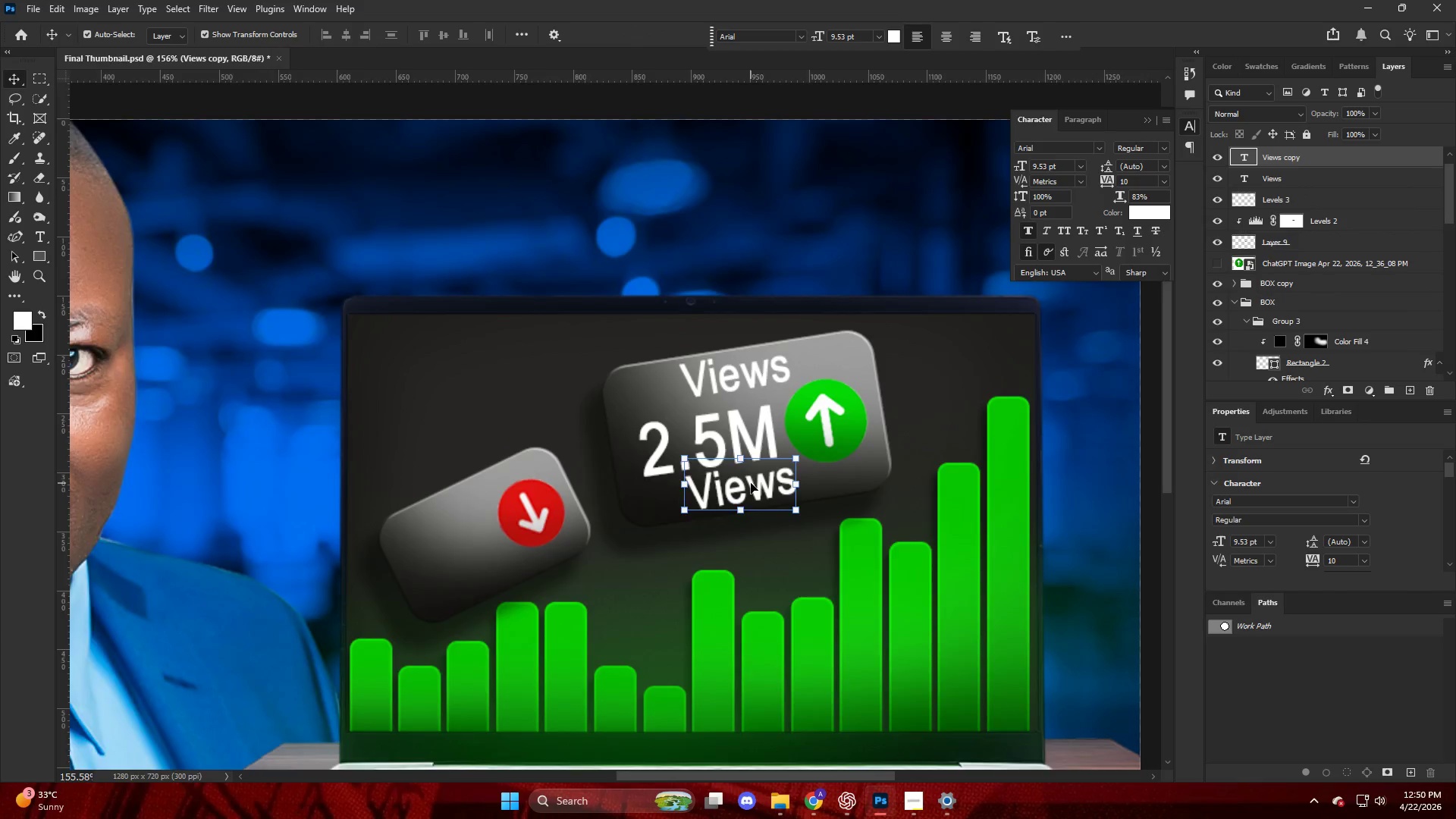 
scroll: coordinate [755, 418], scroll_direction: down, amount: 3.0
 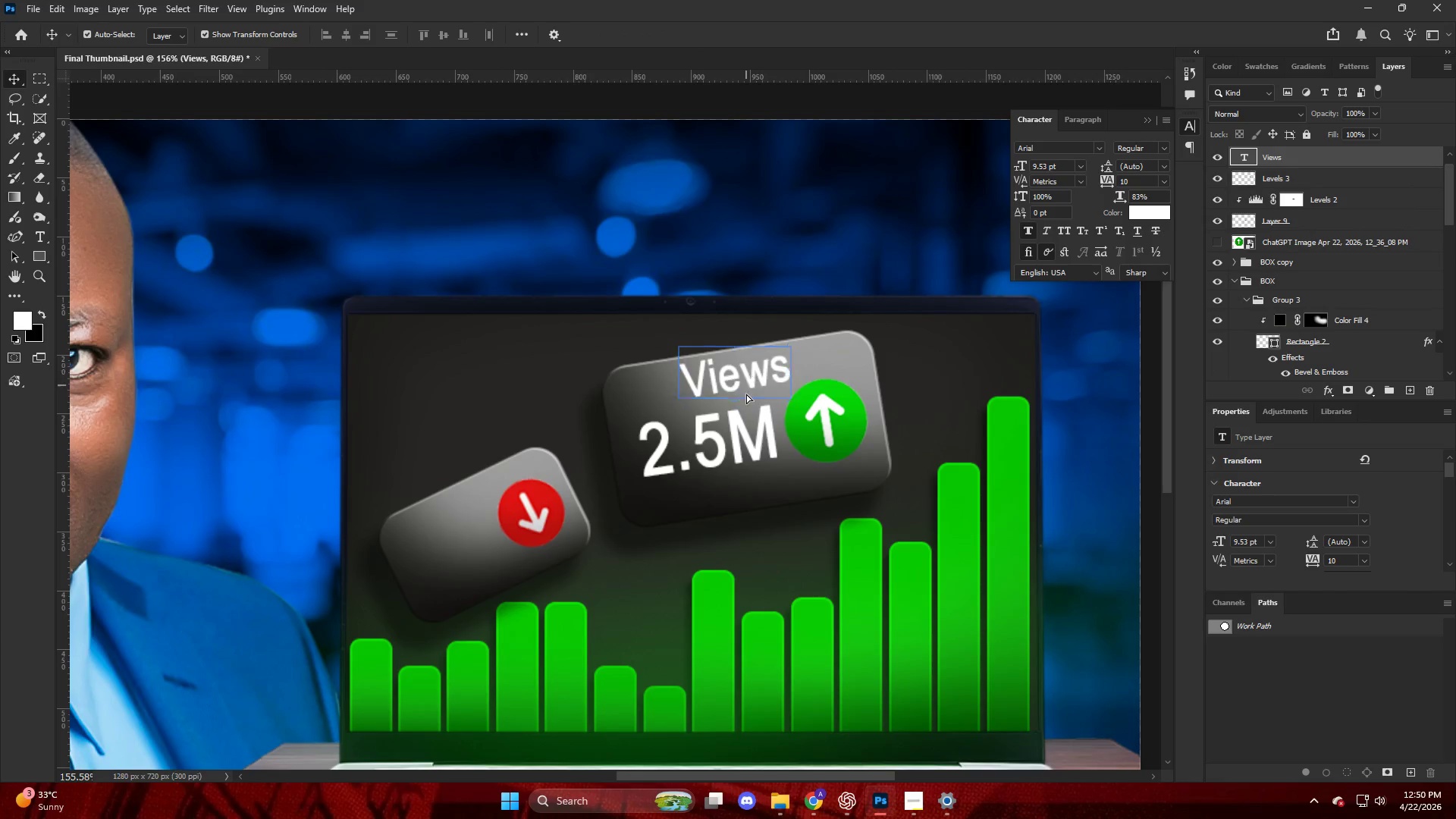 
hold_key(key=AltLeft, duration=0.42)
 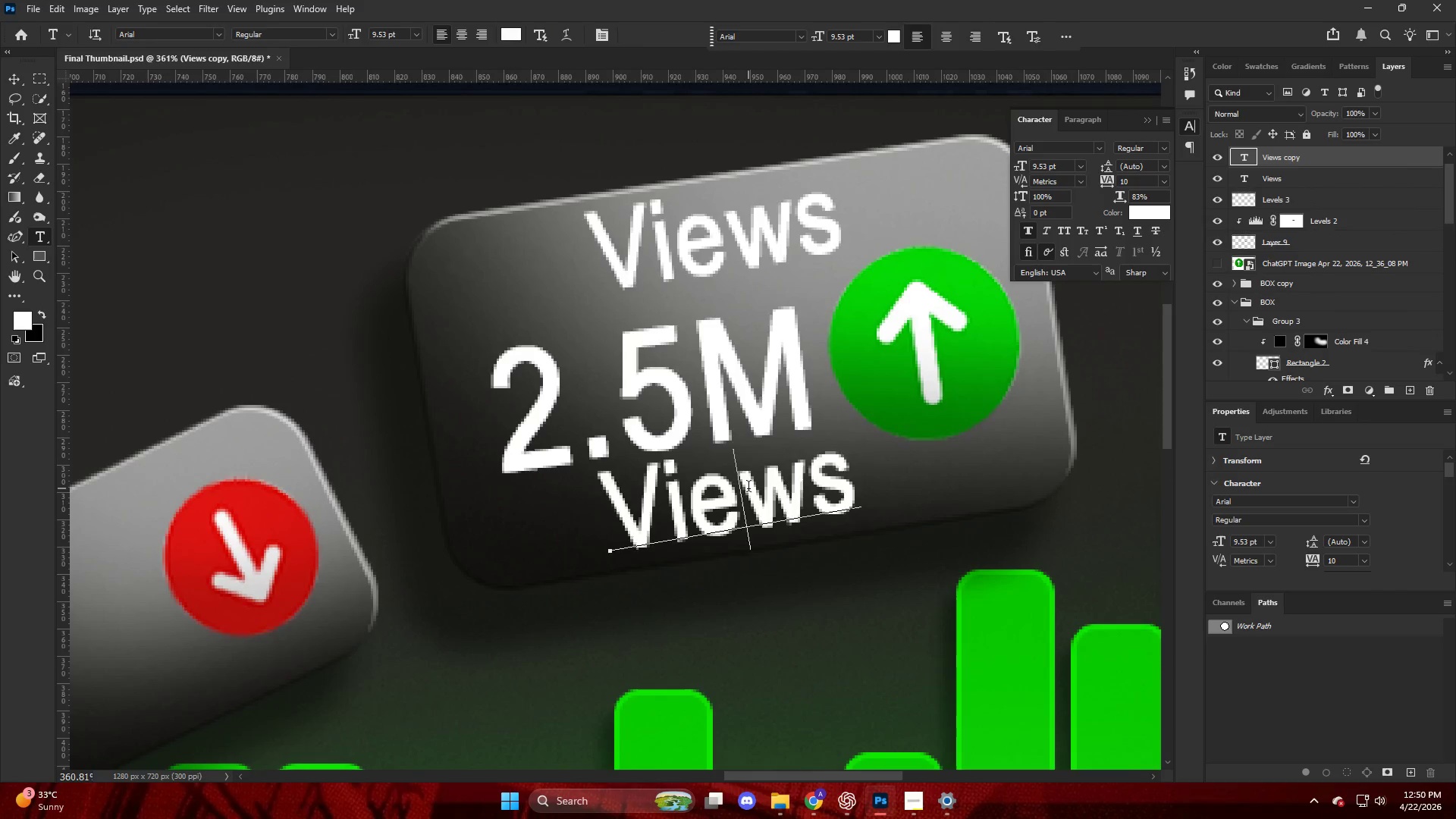 
key(T)
 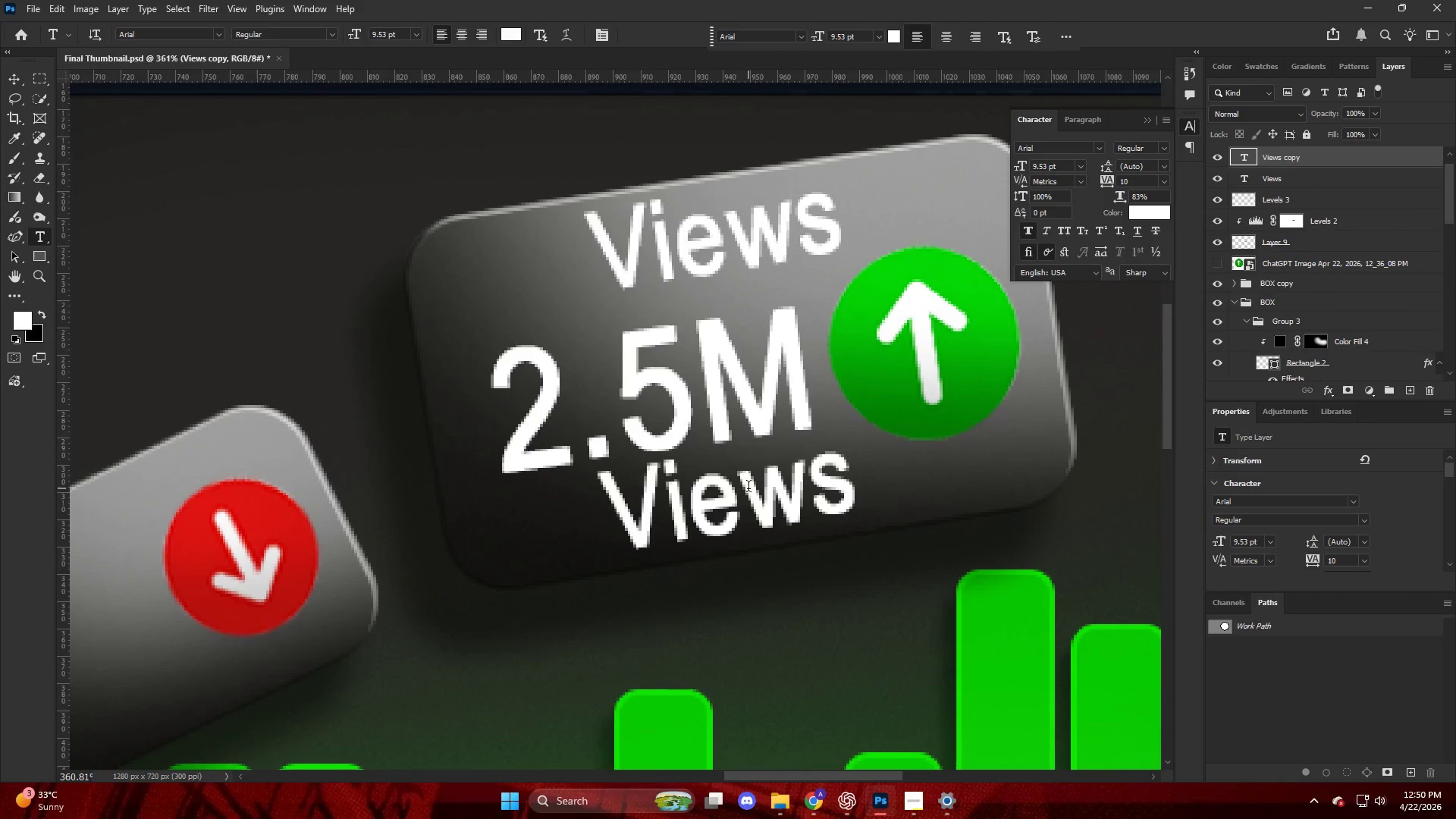 
left_click([748, 488])
 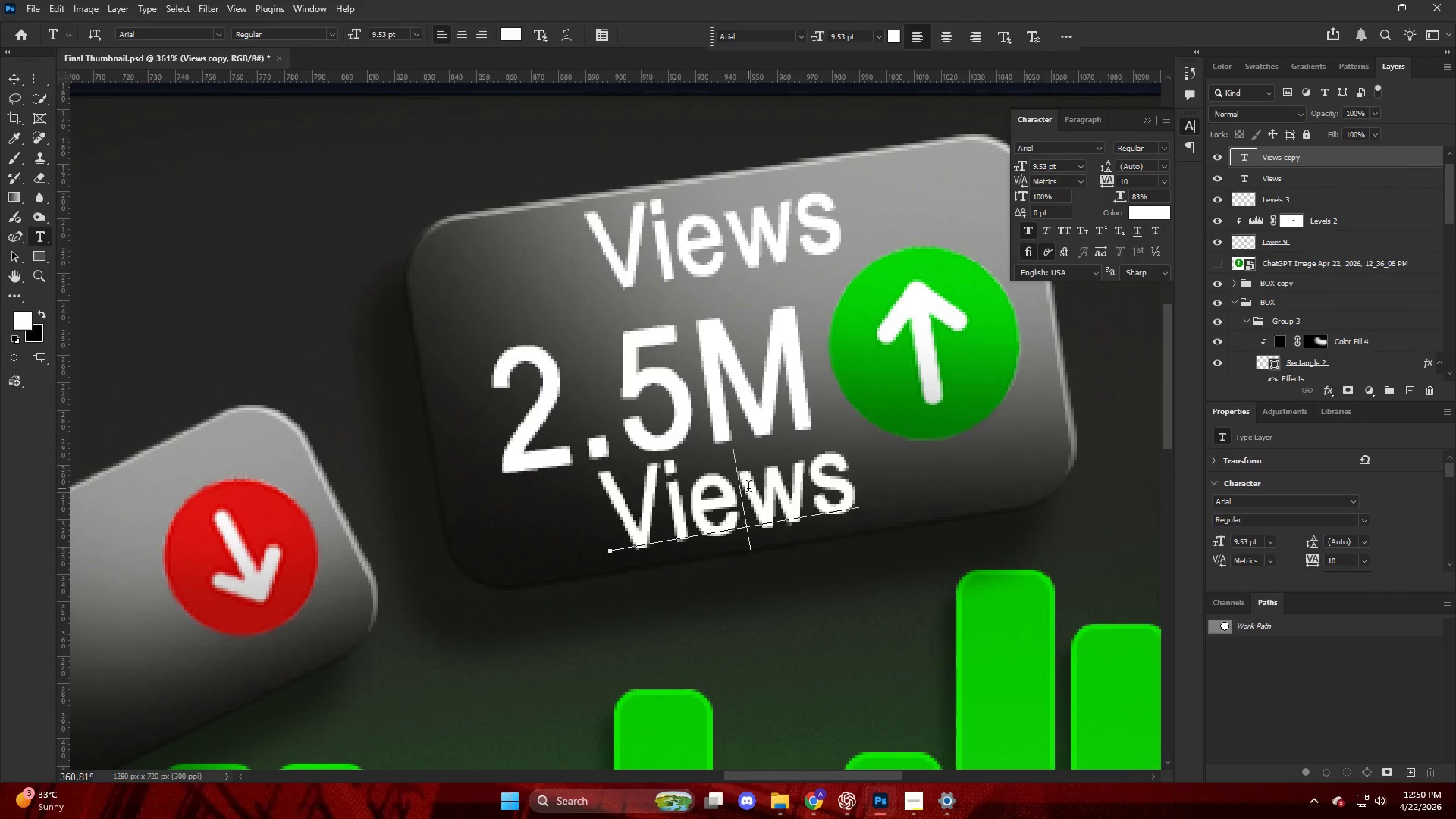 
scroll: coordinate [751, 478], scroll_direction: up, amount: 9.0
 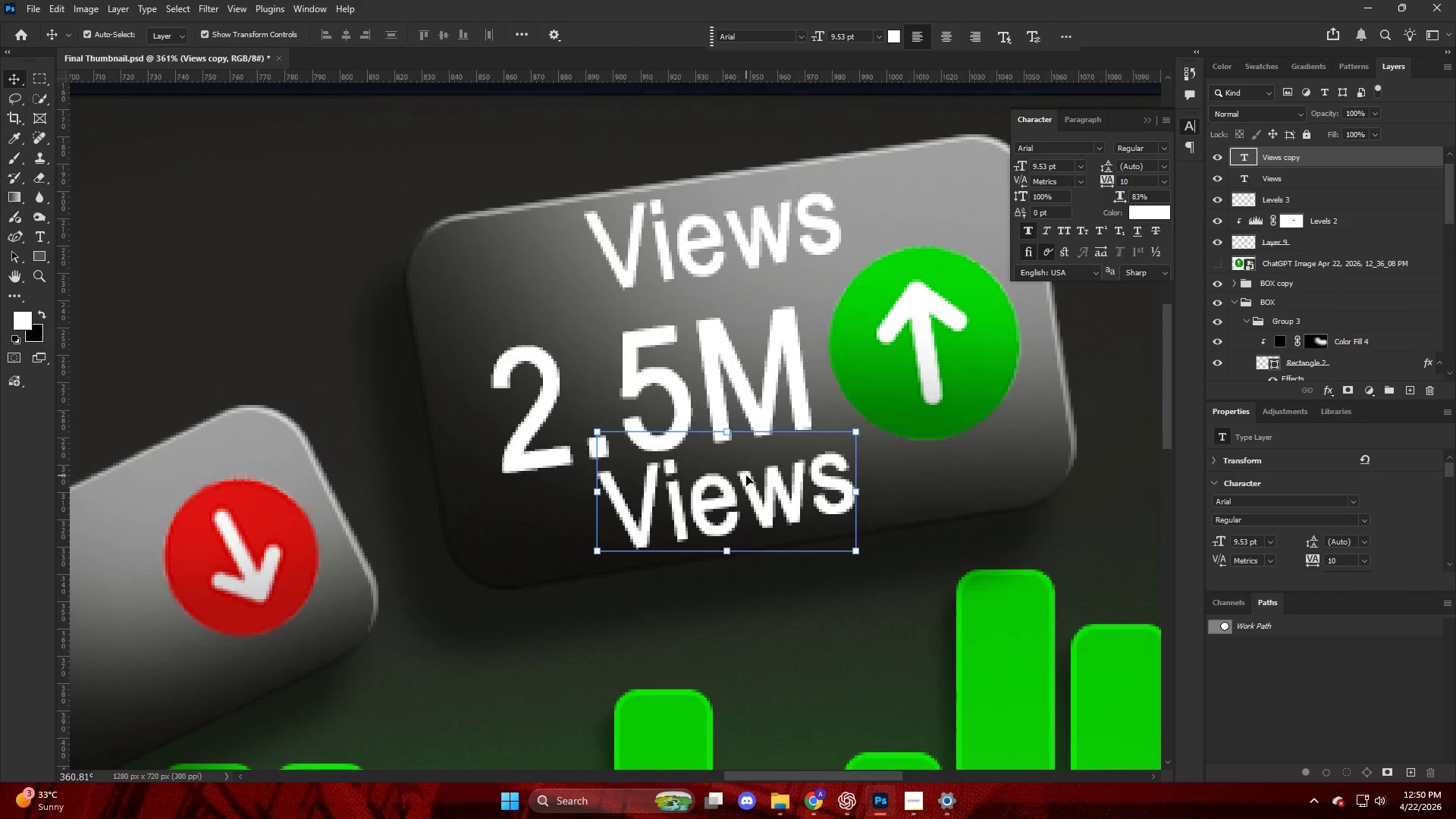 
double_click([748, 488])
 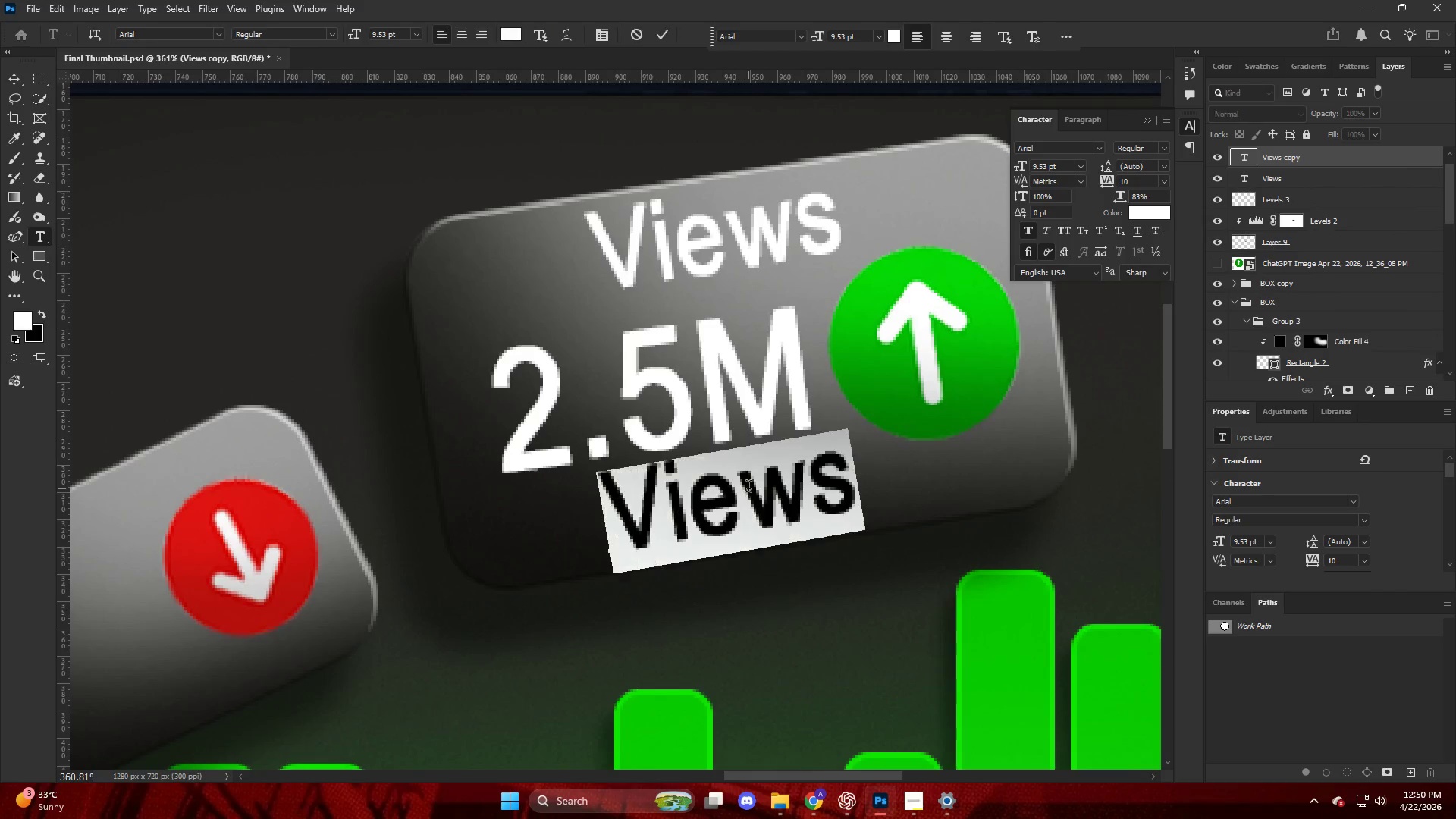 
triple_click([748, 488])
 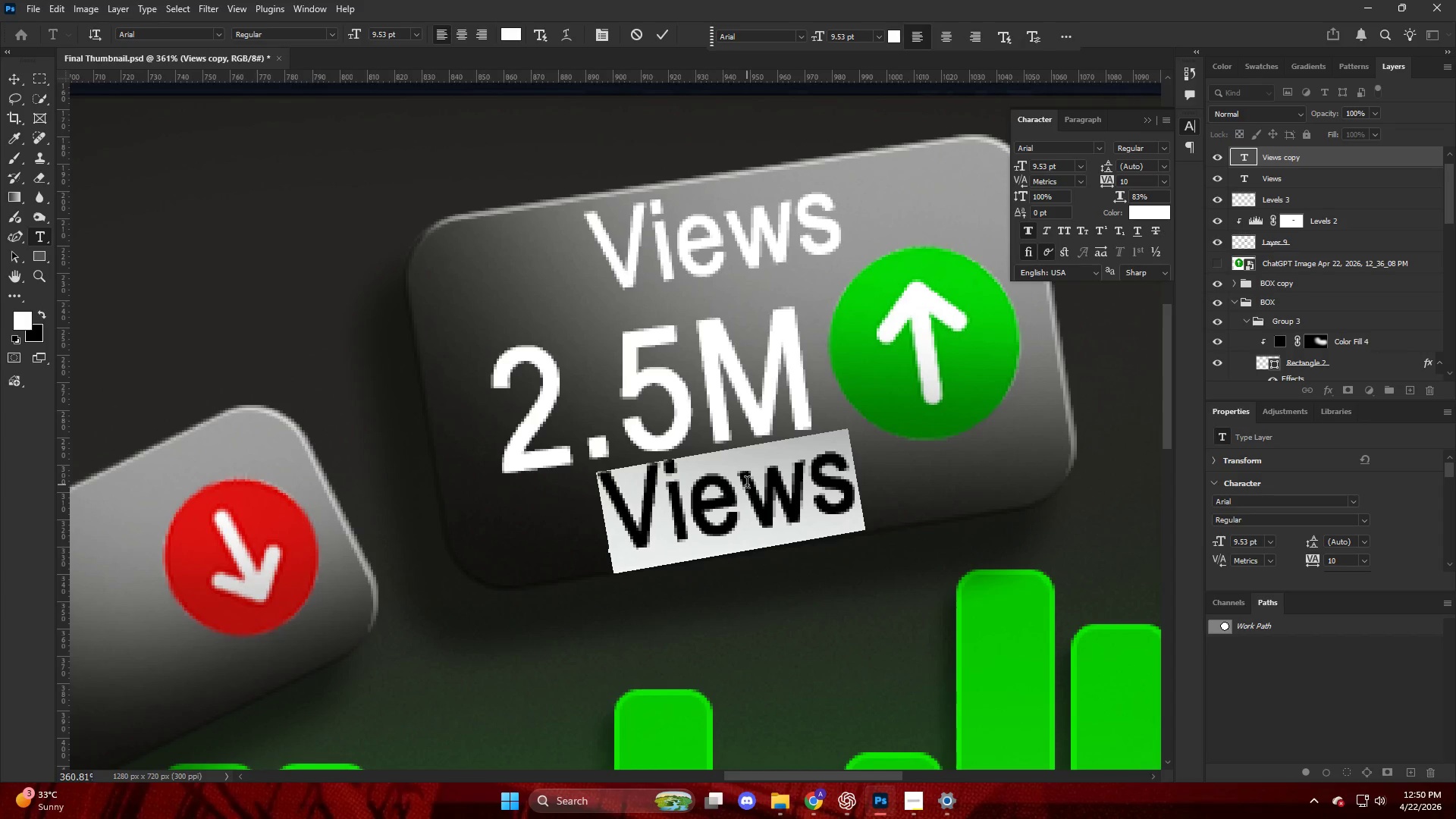 
type(4.3M M)
key(Backspace)
type(more that usual)
key(NumpadEnter)
 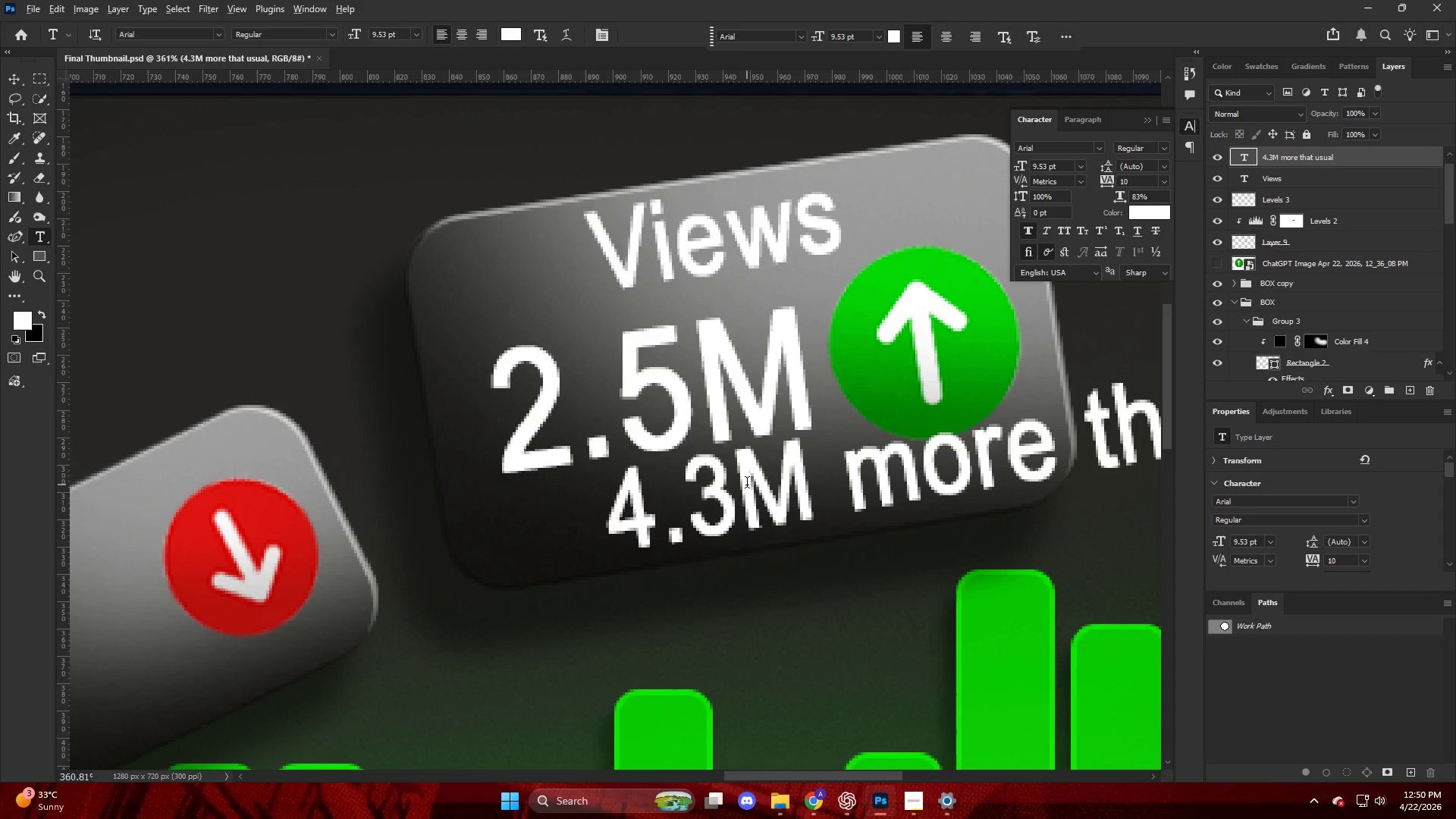 
 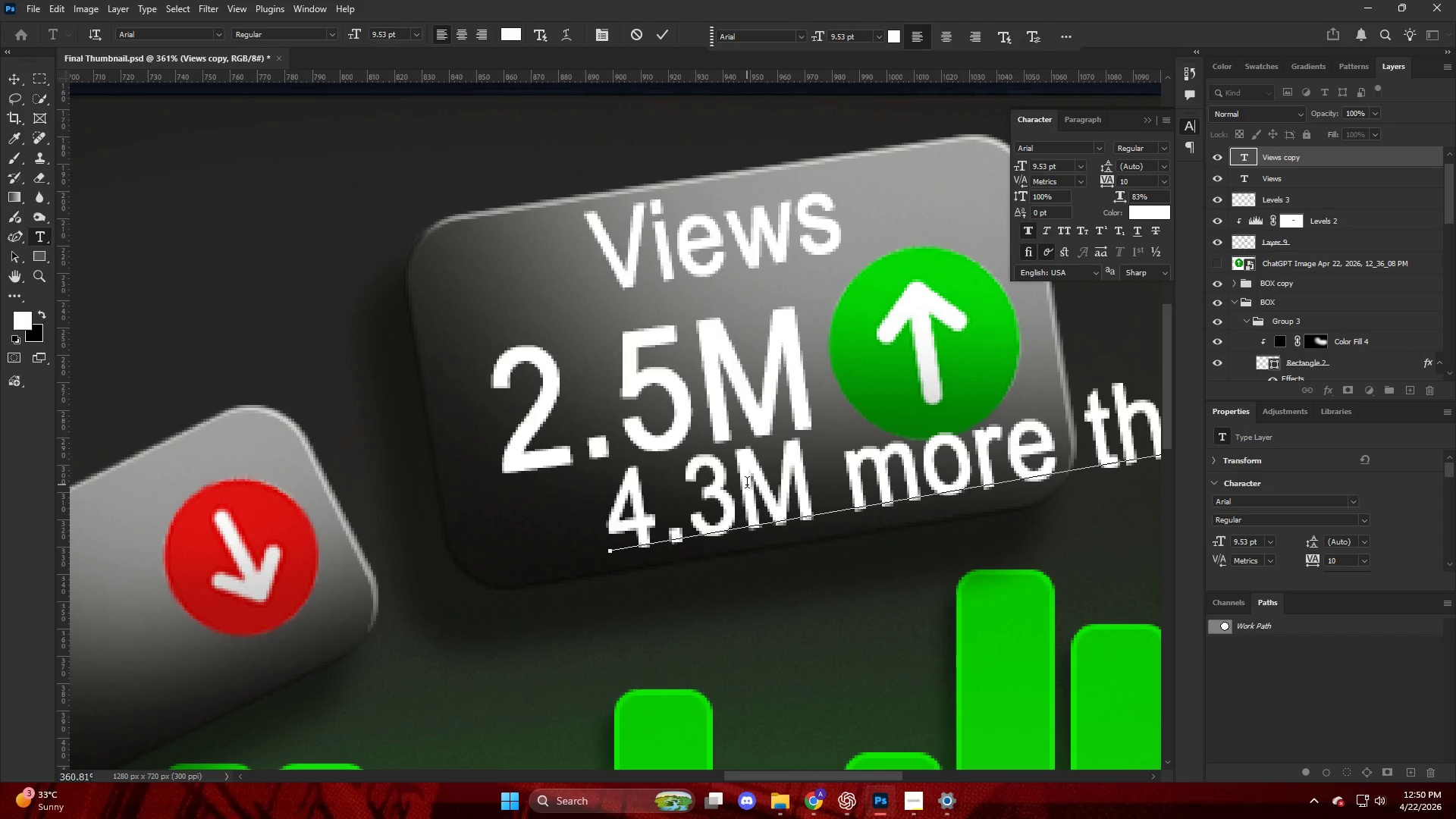 
hold_key(key=AltLeft, duration=0.81)
 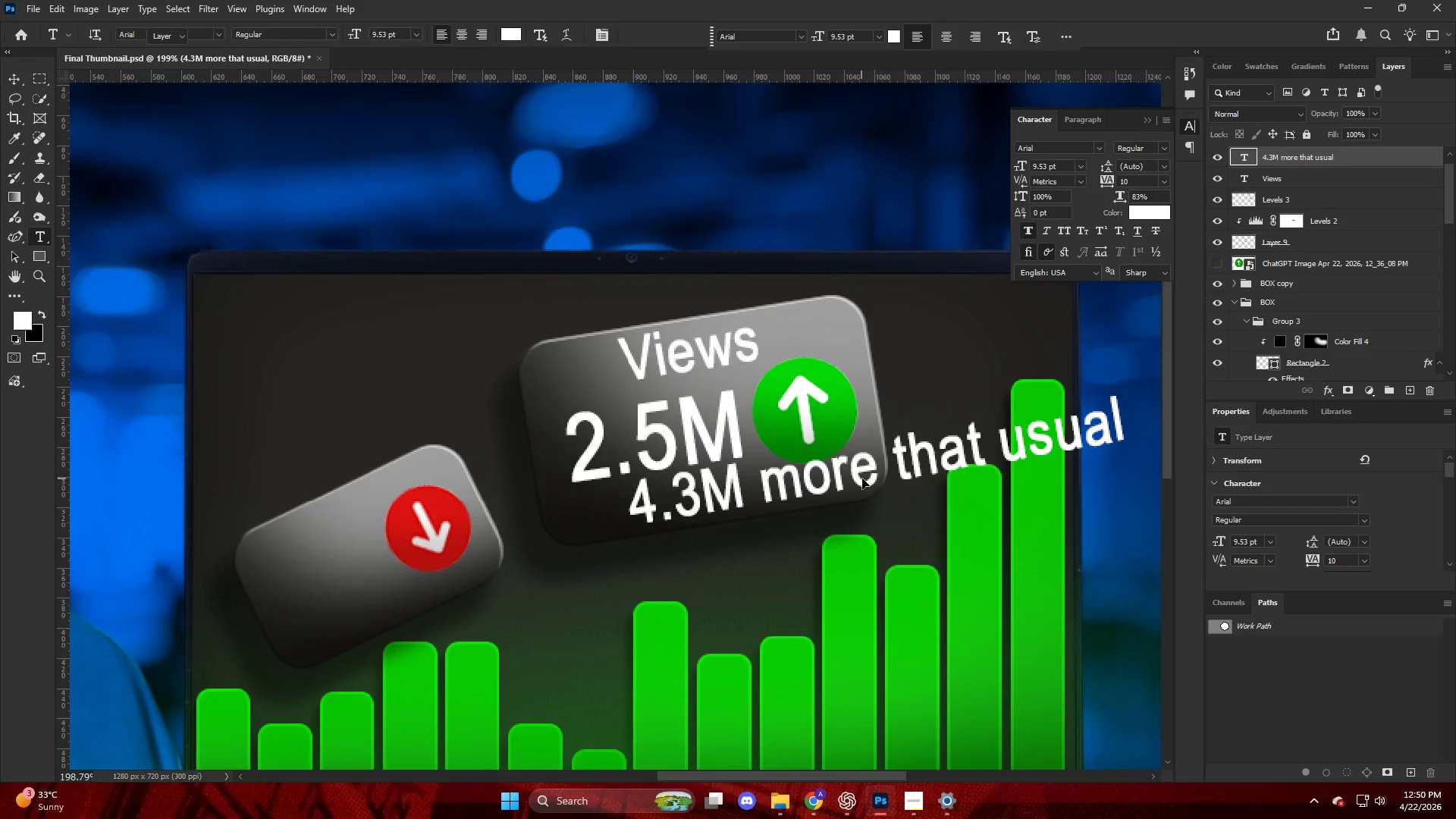 
key(Alt+AltLeft)
 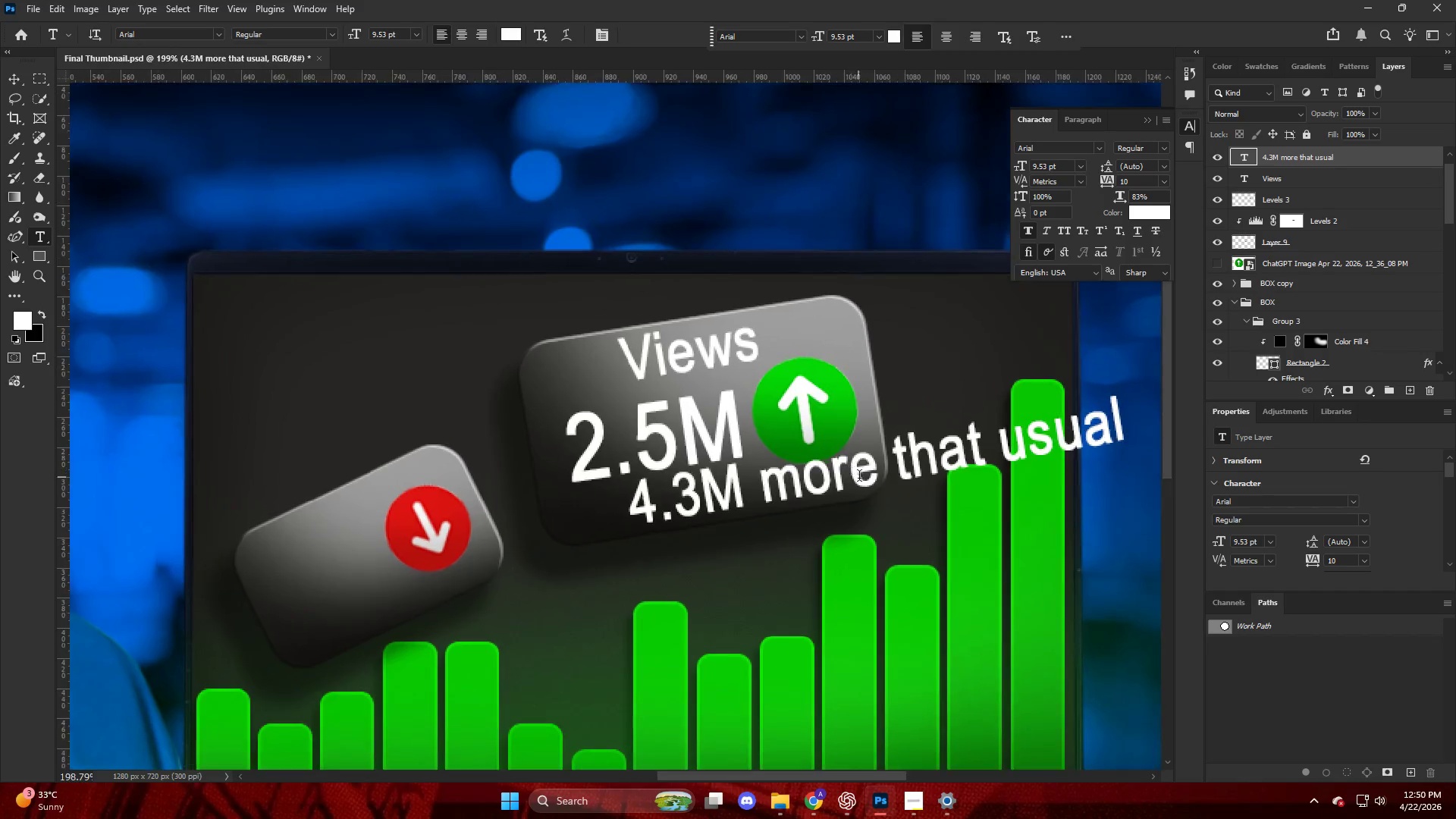 
key(V)
 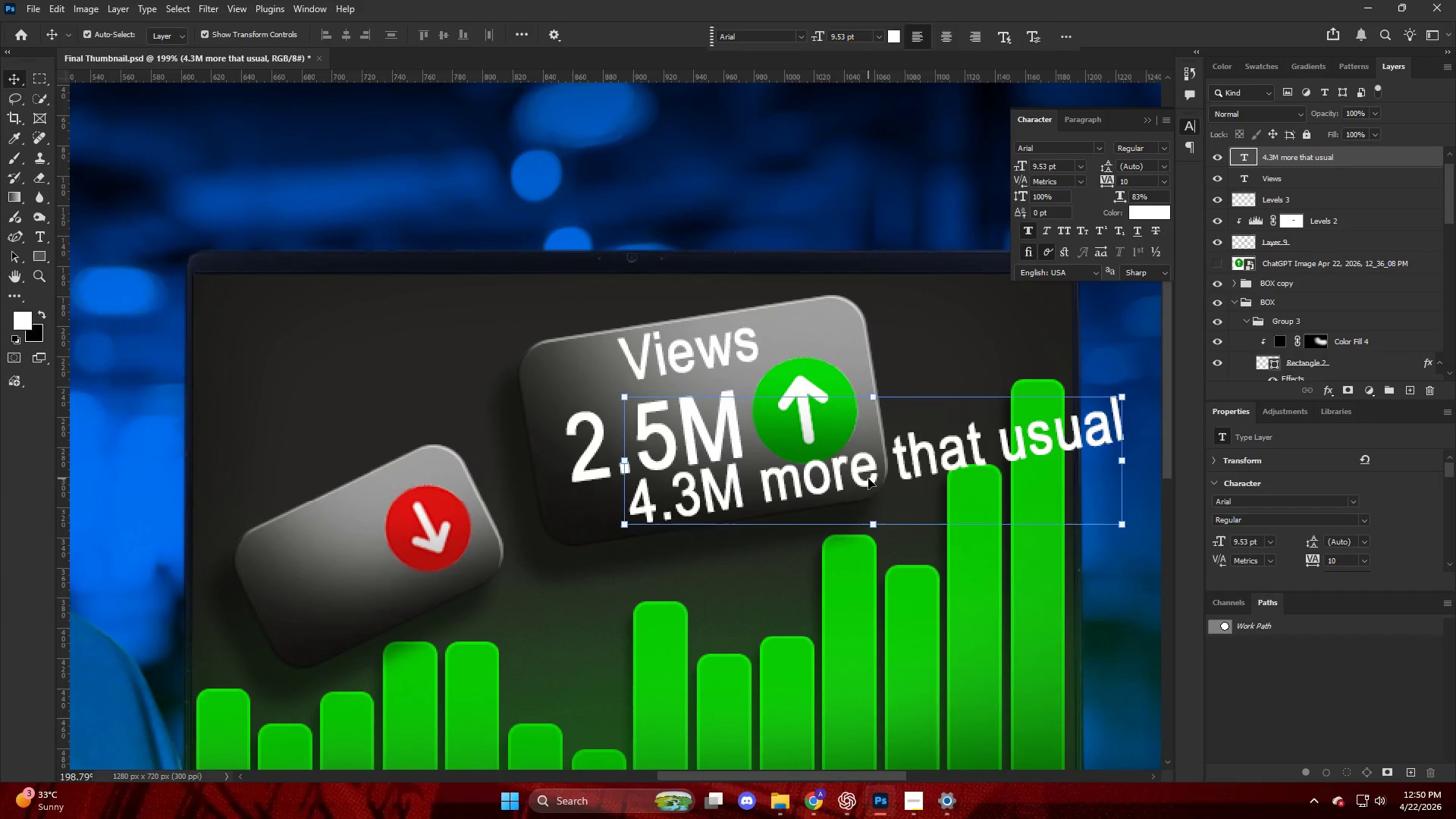 
left_click_drag(start_coordinate=[868, 477], to_coordinate=[730, 481])
 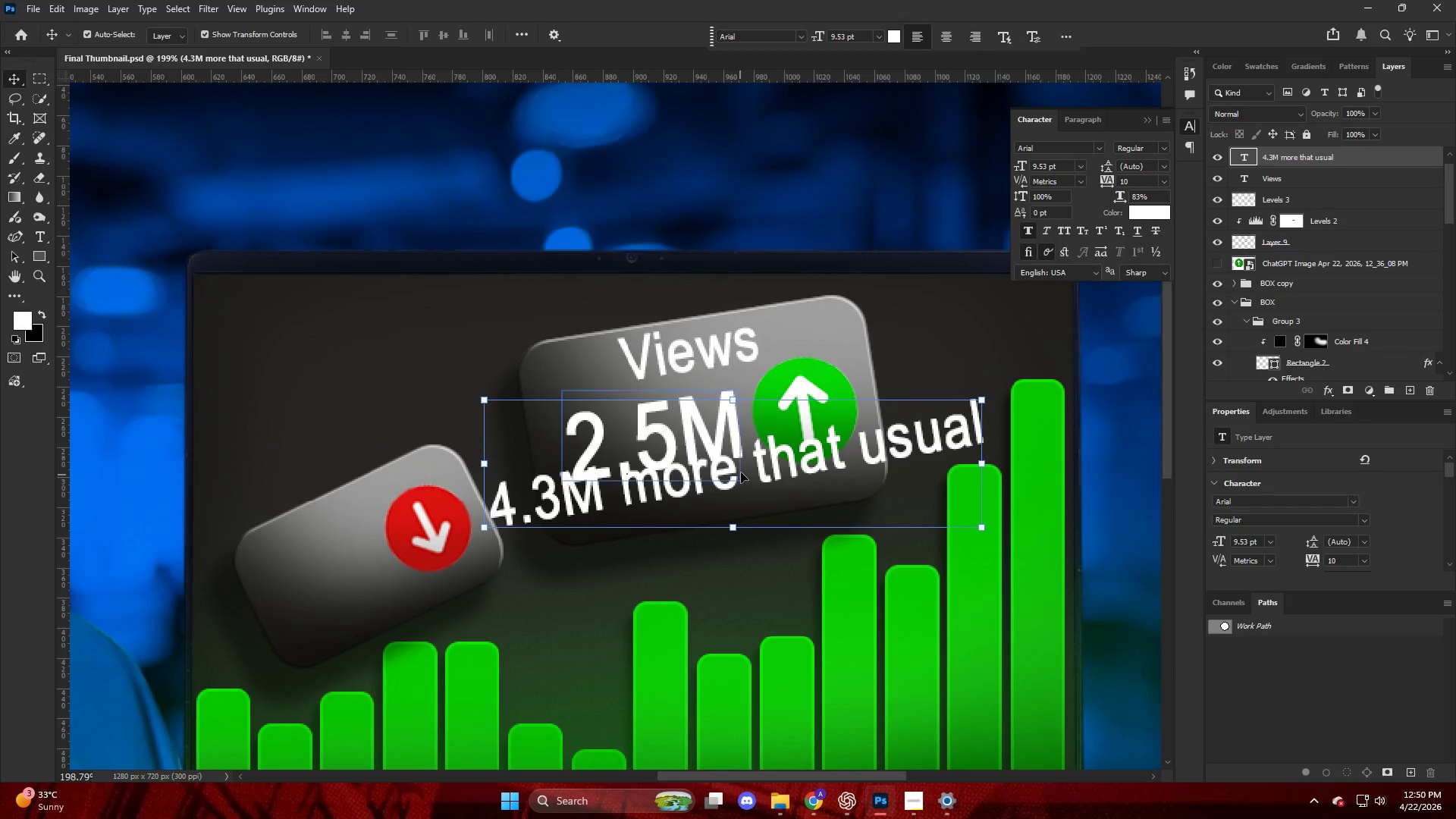 
scroll: coordinate [852, 474], scroll_direction: down, amount: 7.0
 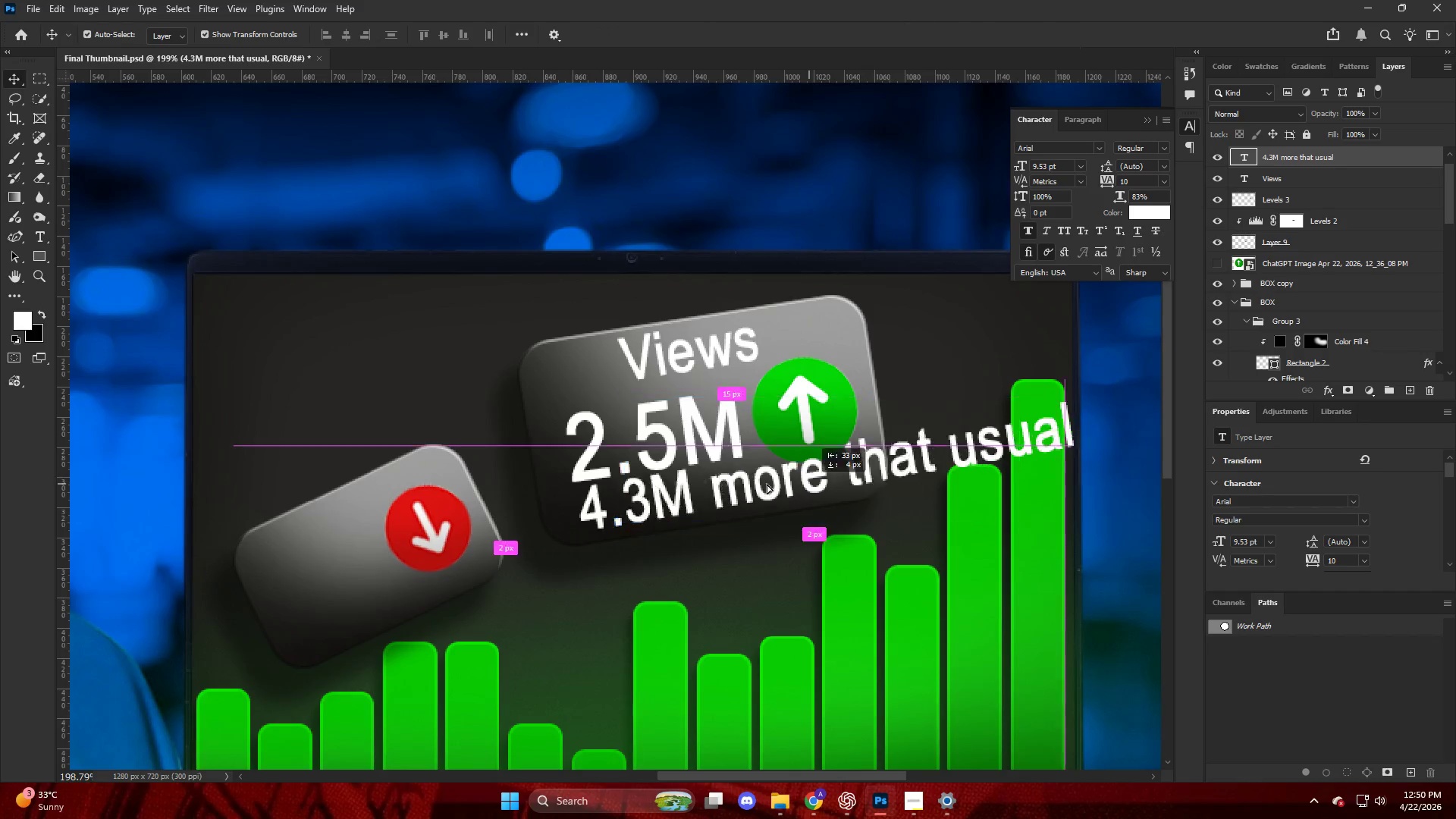 
hold_key(key=AltLeft, duration=1.25)
left_click_drag(start_coordinate=[736, 401], to_coordinate=[725, 455])
 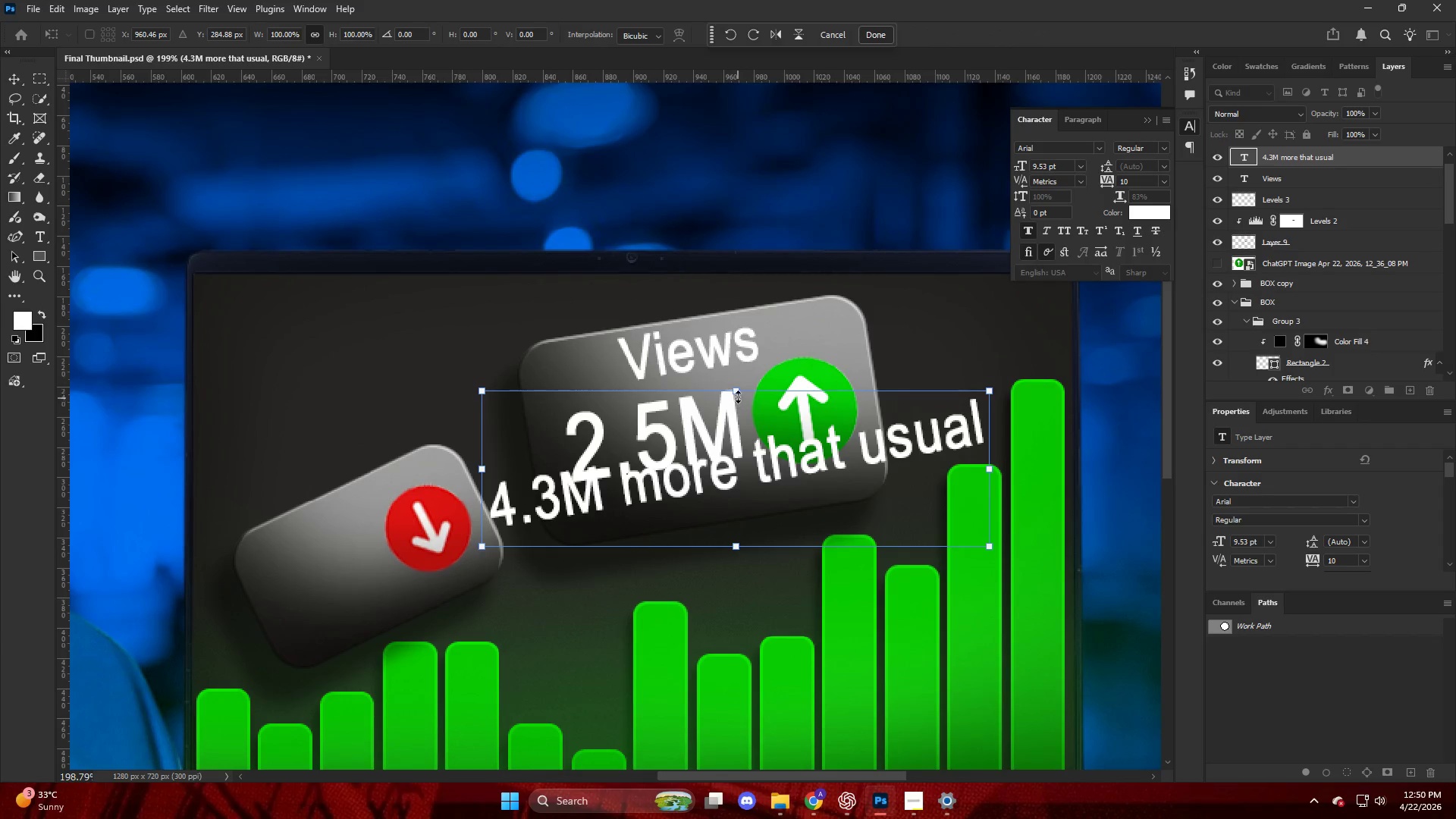 
left_click_drag(start_coordinate=[732, 387], to_coordinate=[721, 461])
 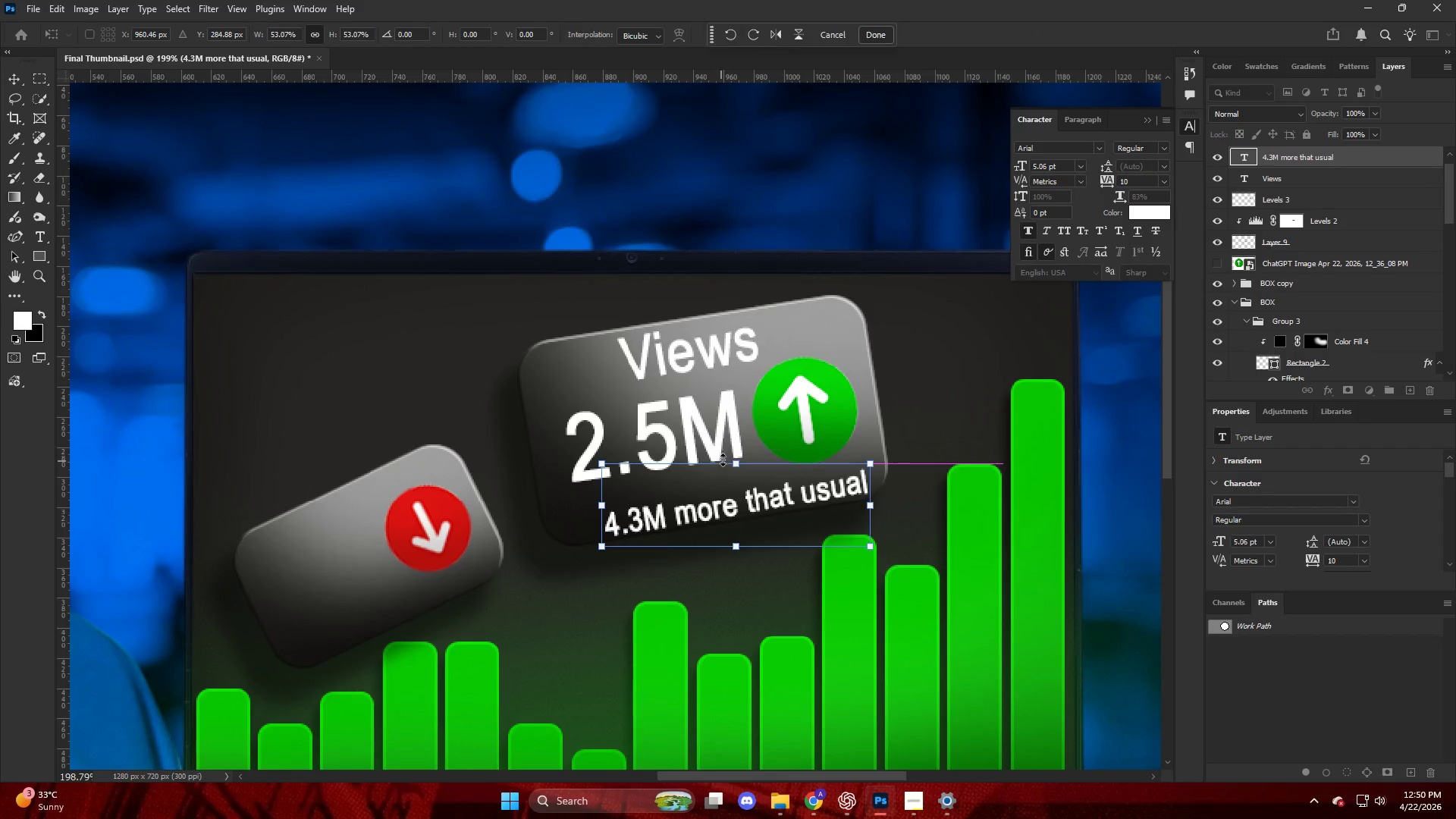 
key(Alt+AltLeft)
 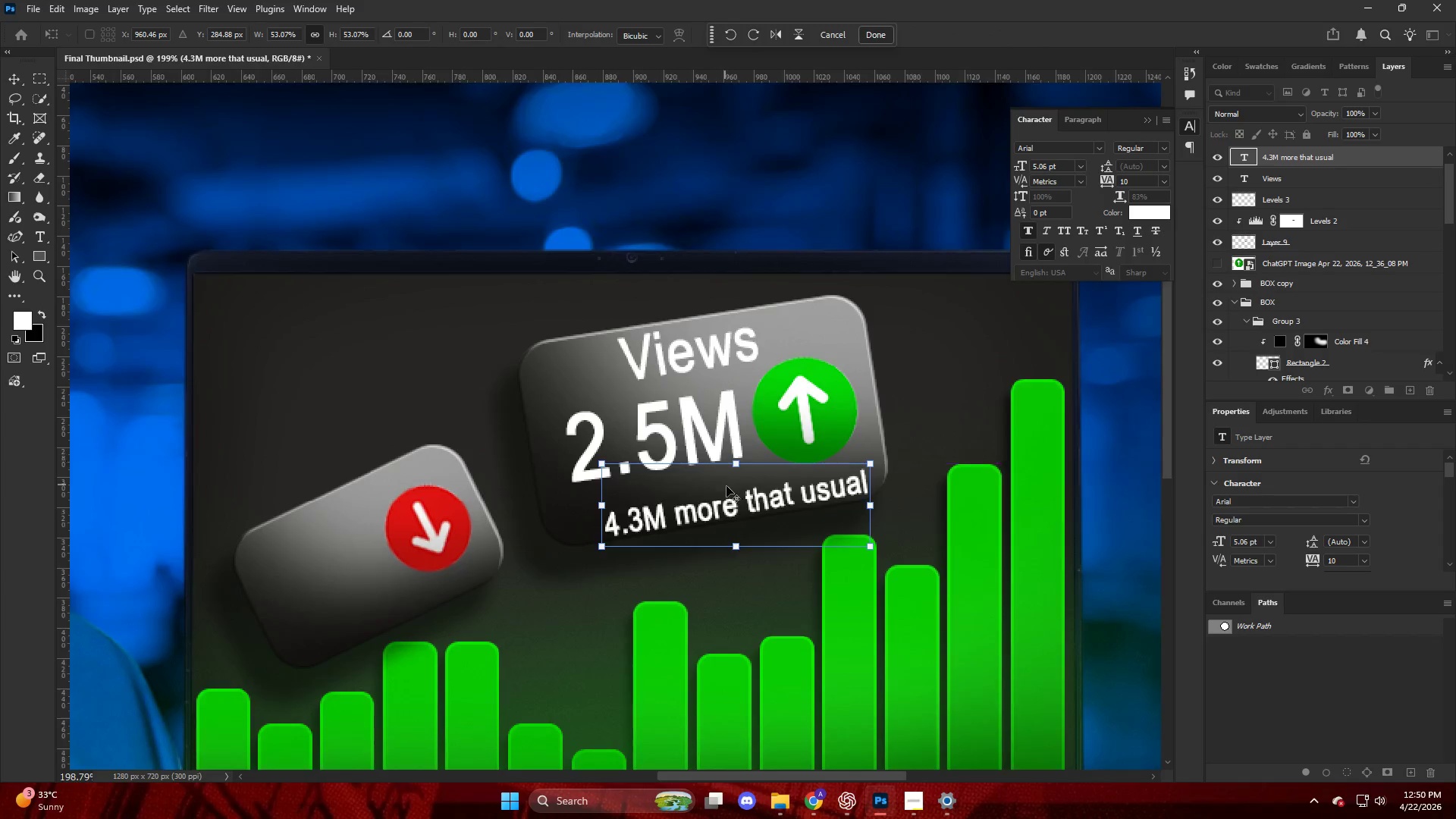 
left_click_drag(start_coordinate=[748, 512], to_coordinate=[709, 491])
 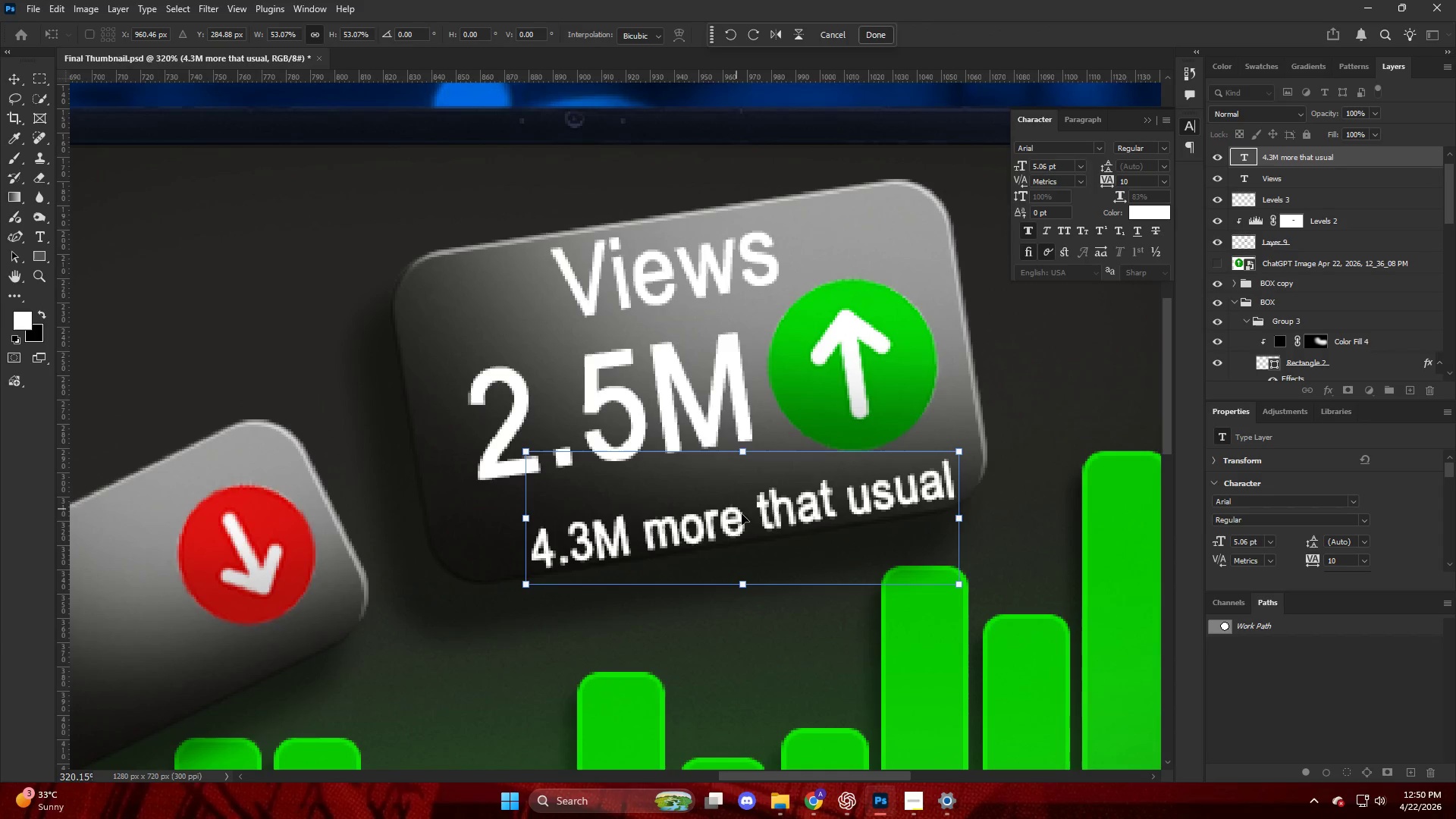 
scroll: coordinate [726, 486], scroll_direction: up, amount: 5.0
 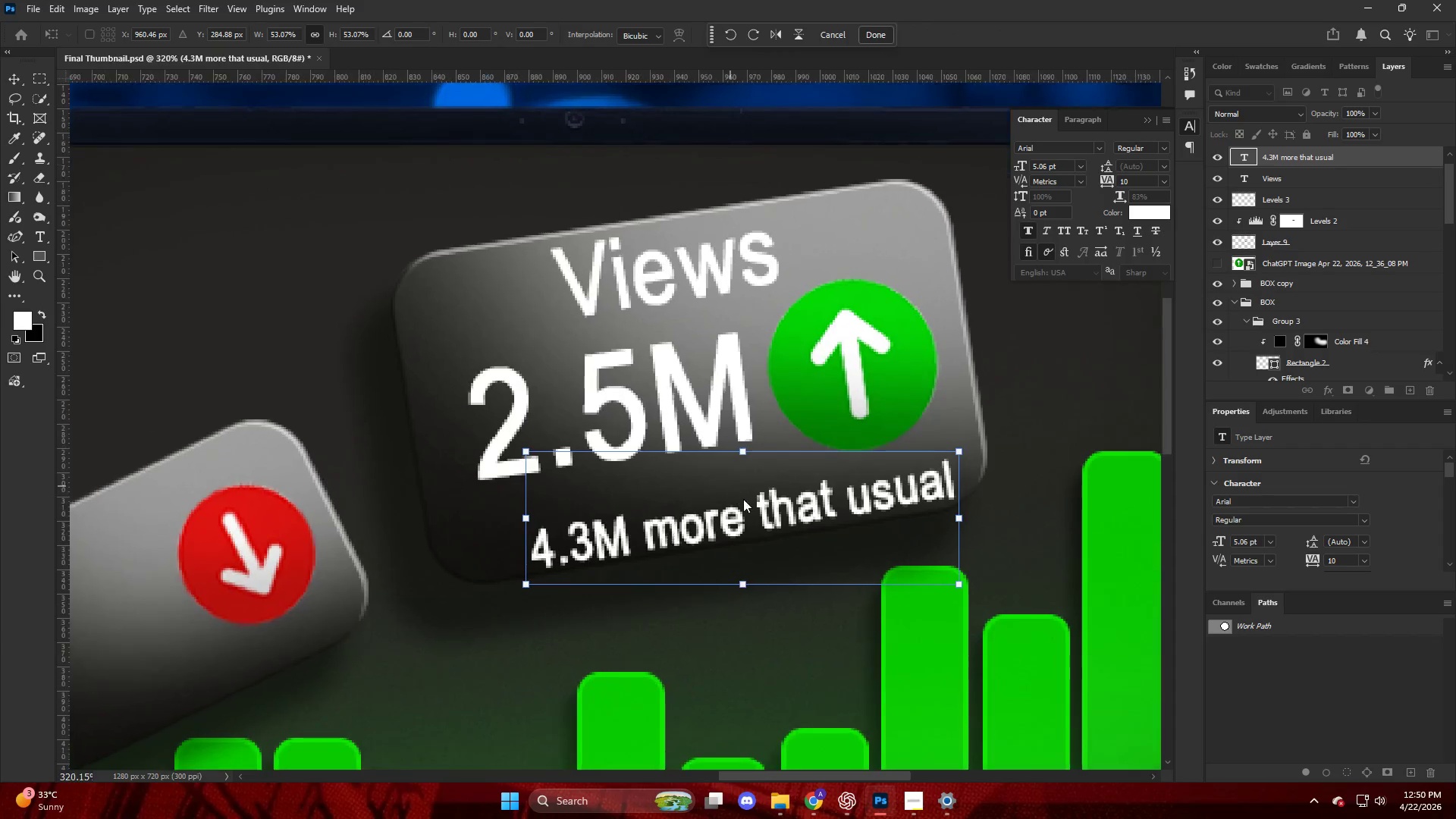 
left_click_drag(start_coordinate=[742, 516], to_coordinate=[710, 485])
 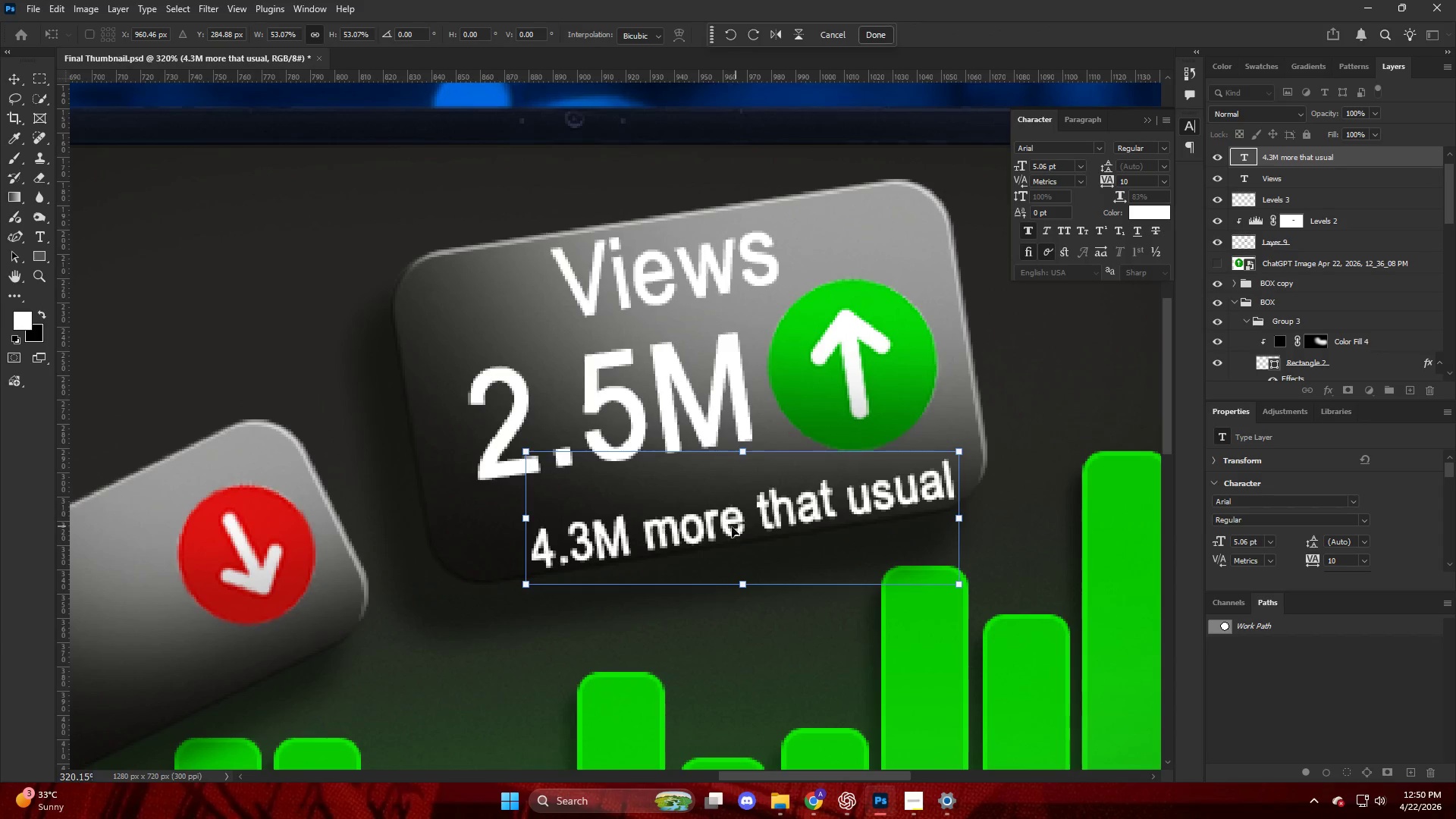 
left_click_drag(start_coordinate=[734, 527], to_coordinate=[714, 506])
 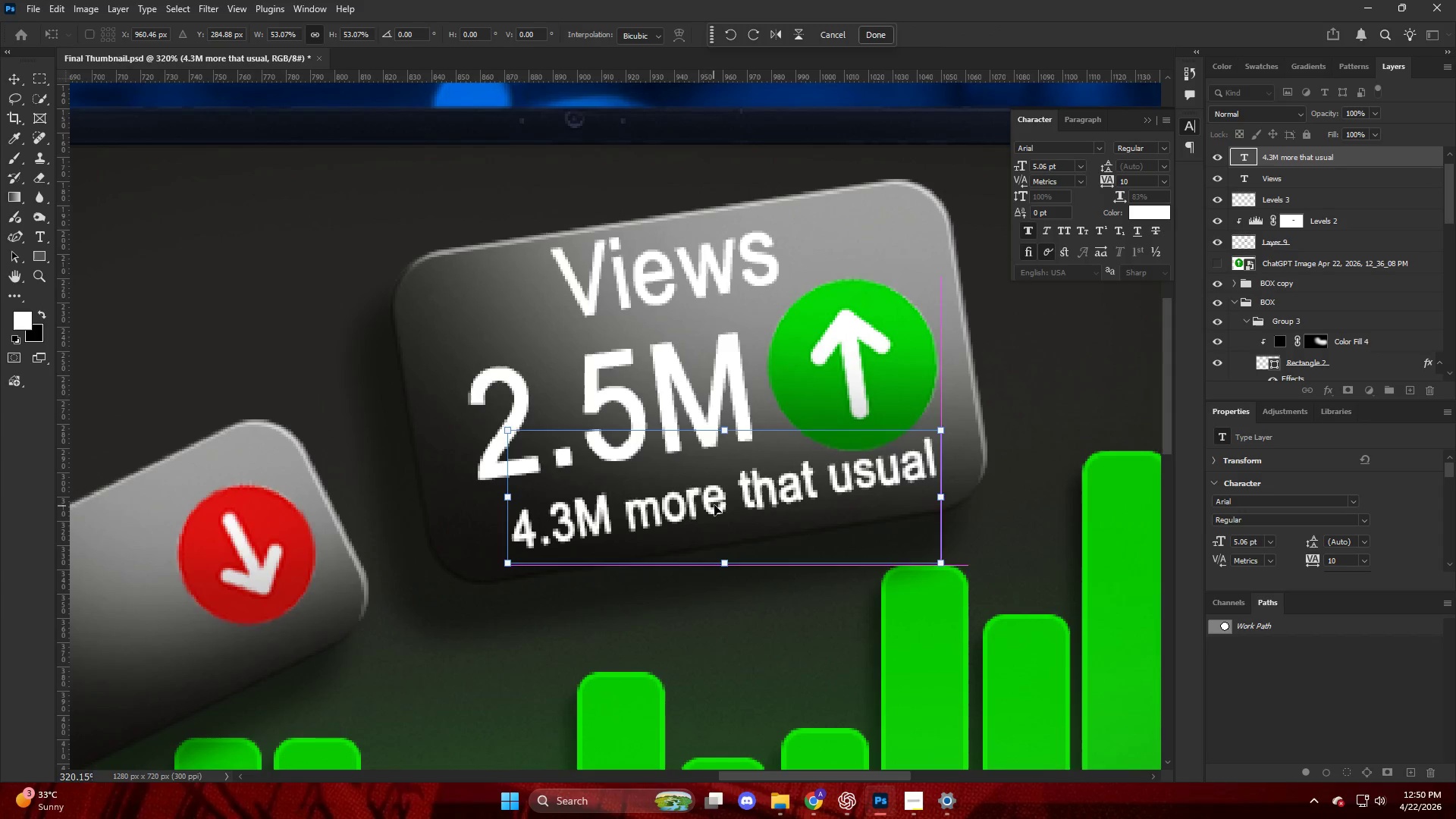 
key(NumpadEnter)
 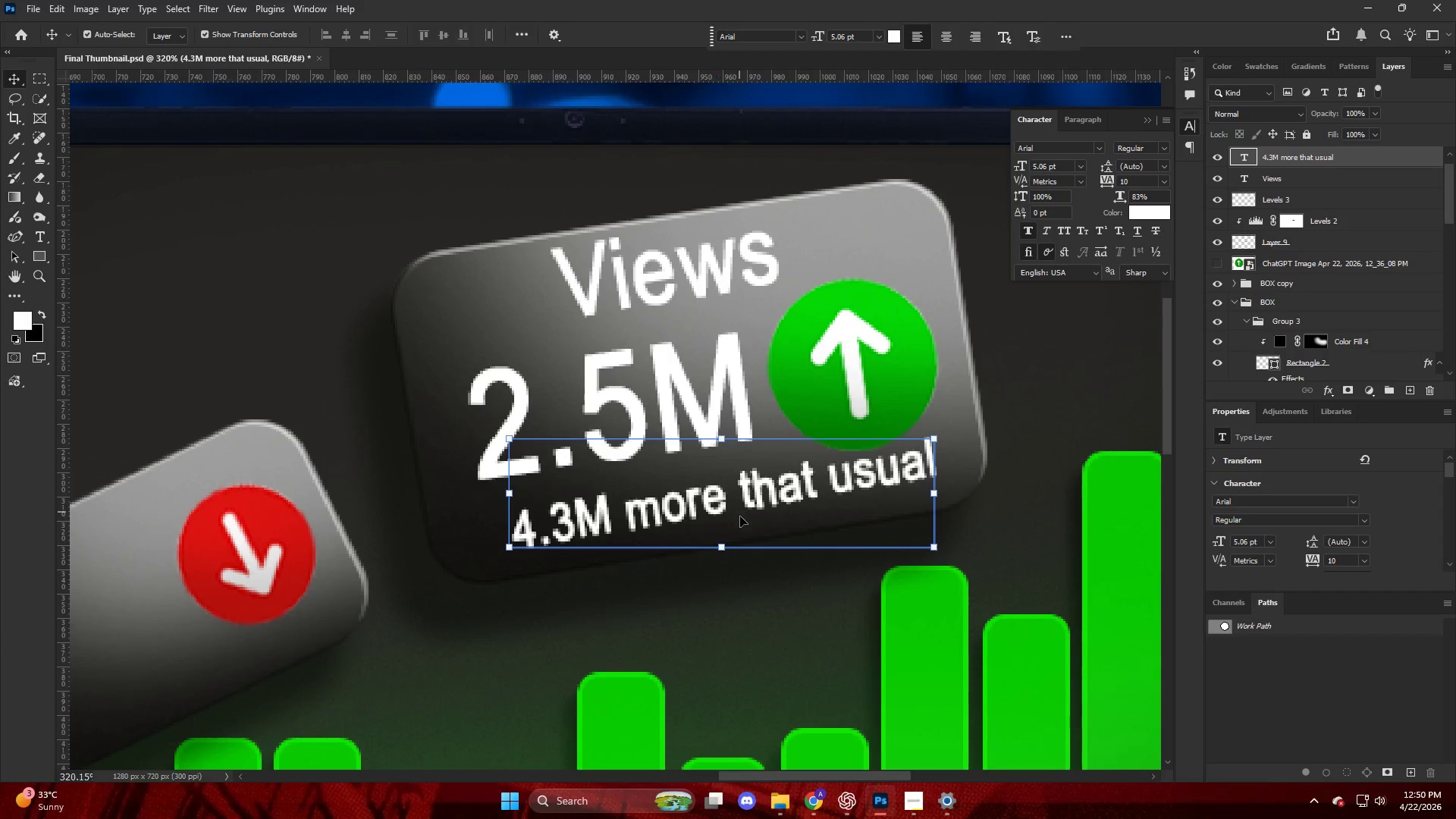 
key(T)
 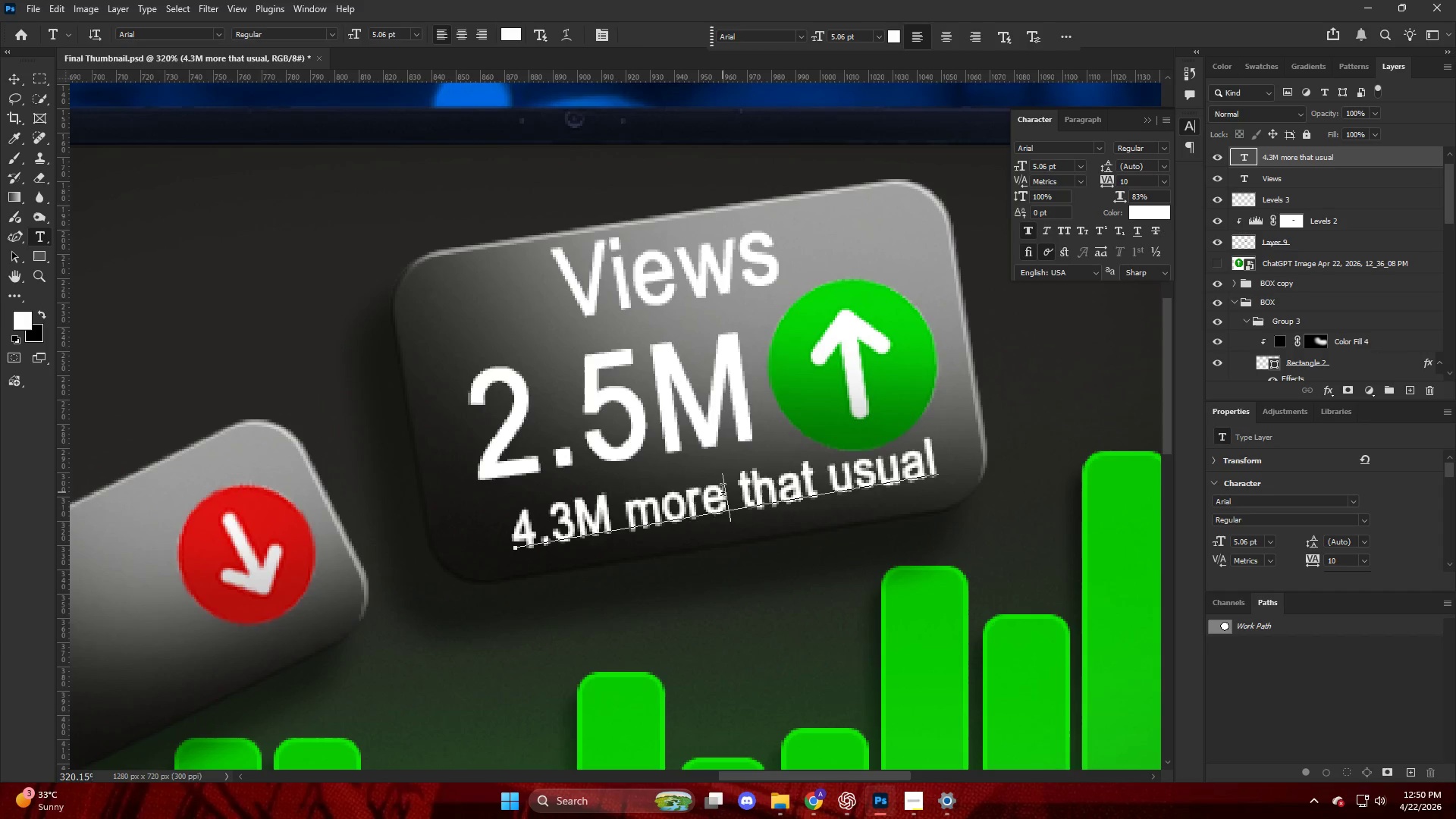 
double_click([723, 492])
 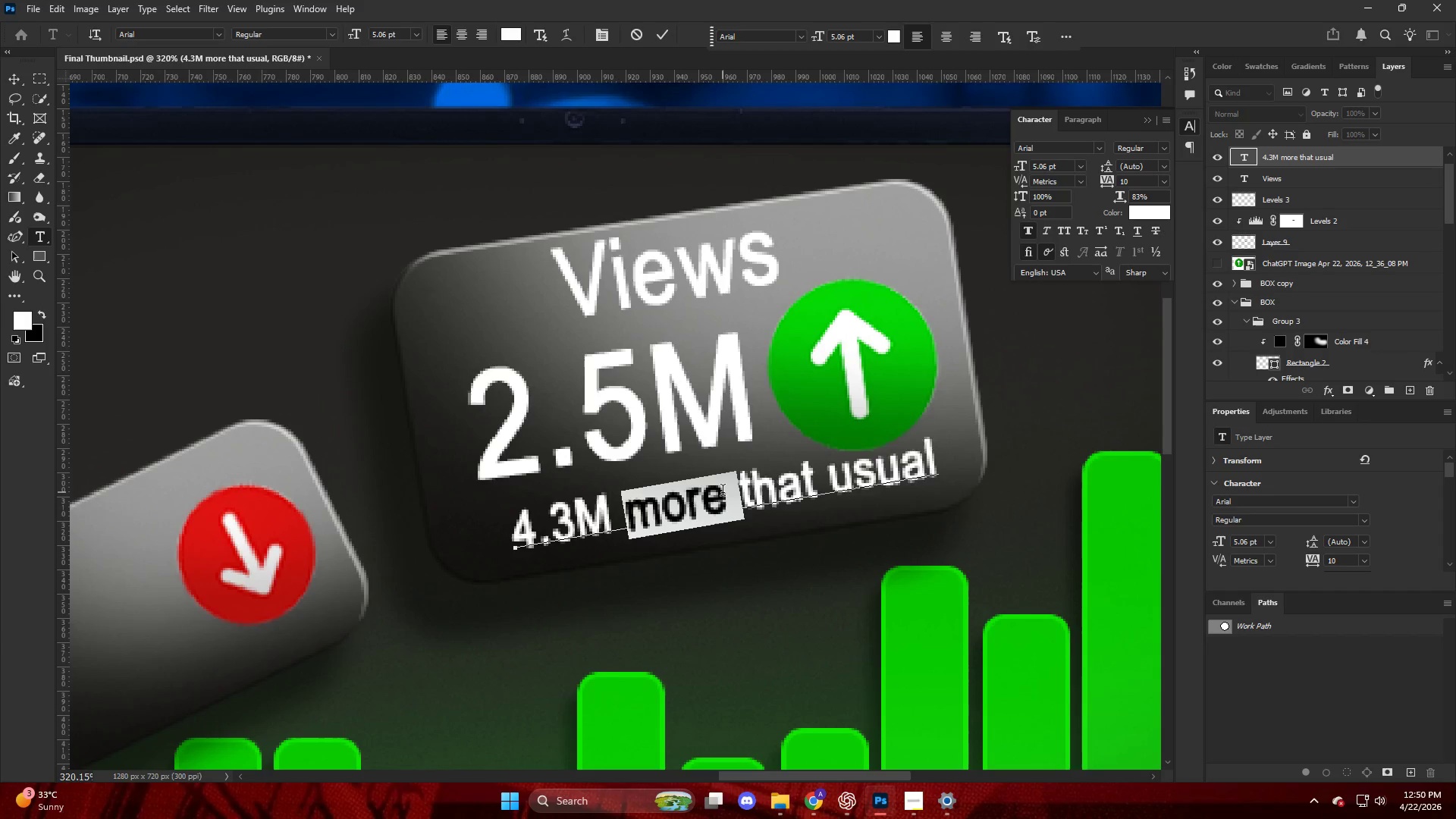 
triple_click([723, 492])
 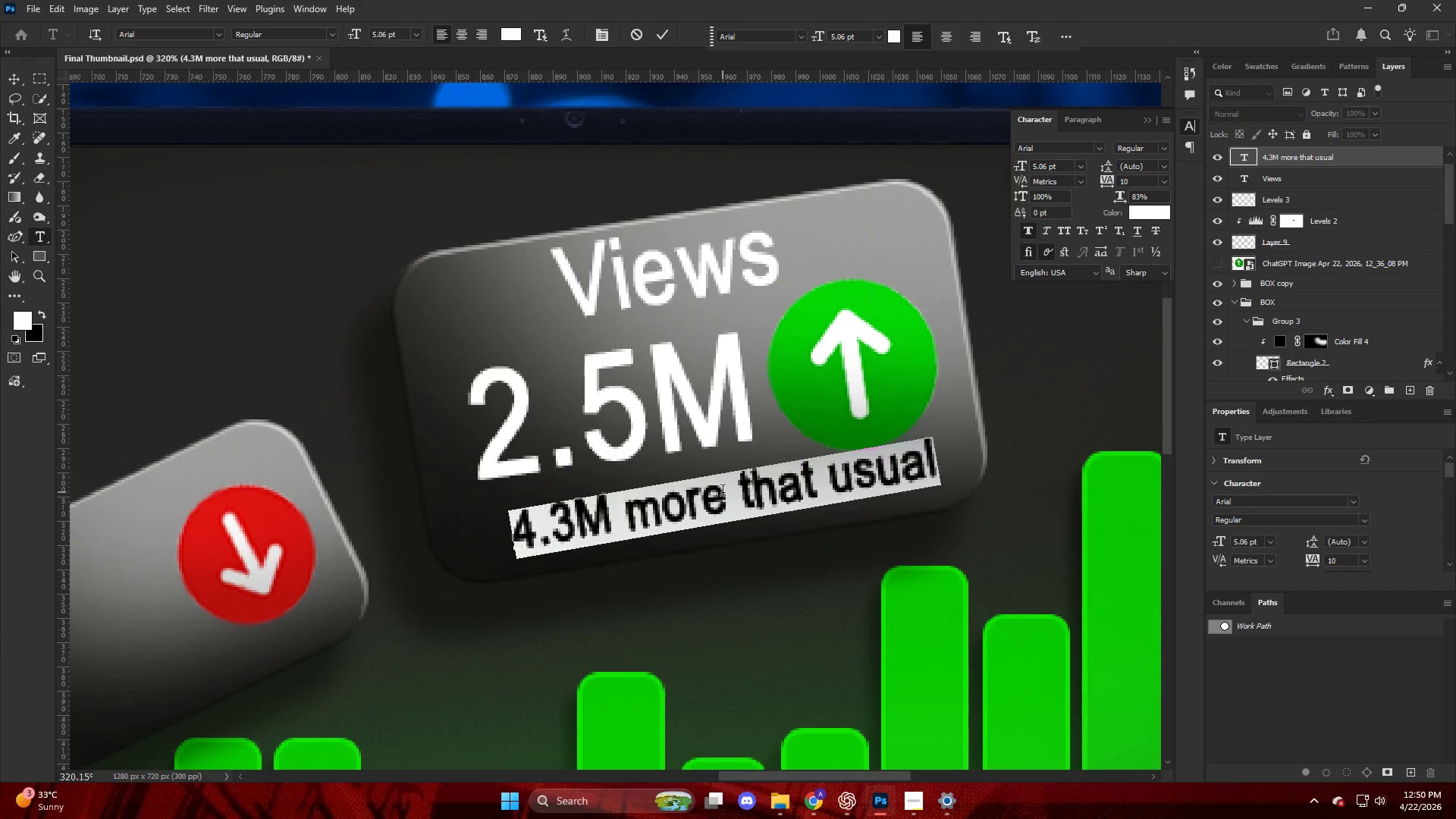 
triple_click([723, 492])
 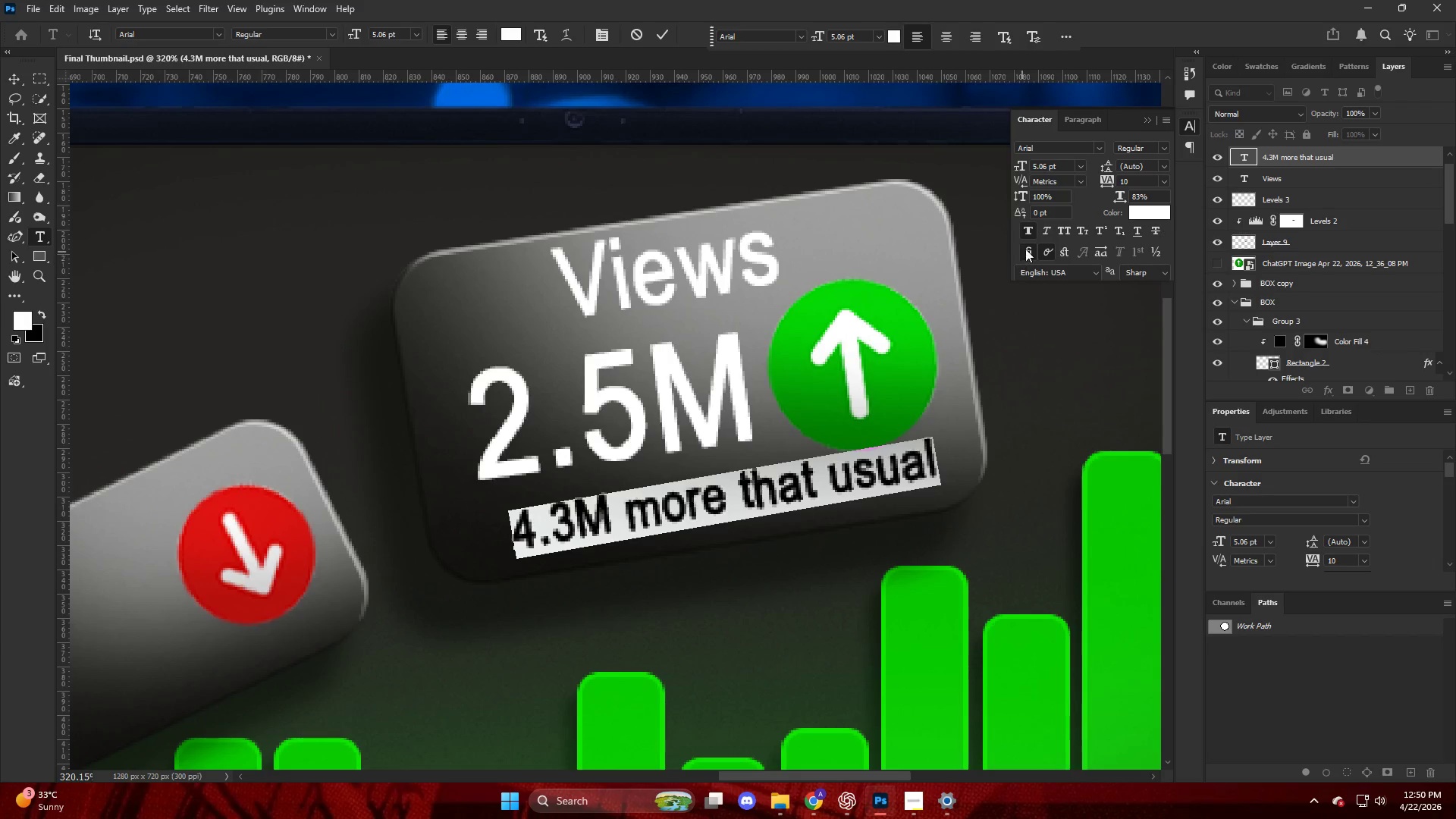 
left_click([1027, 232])
 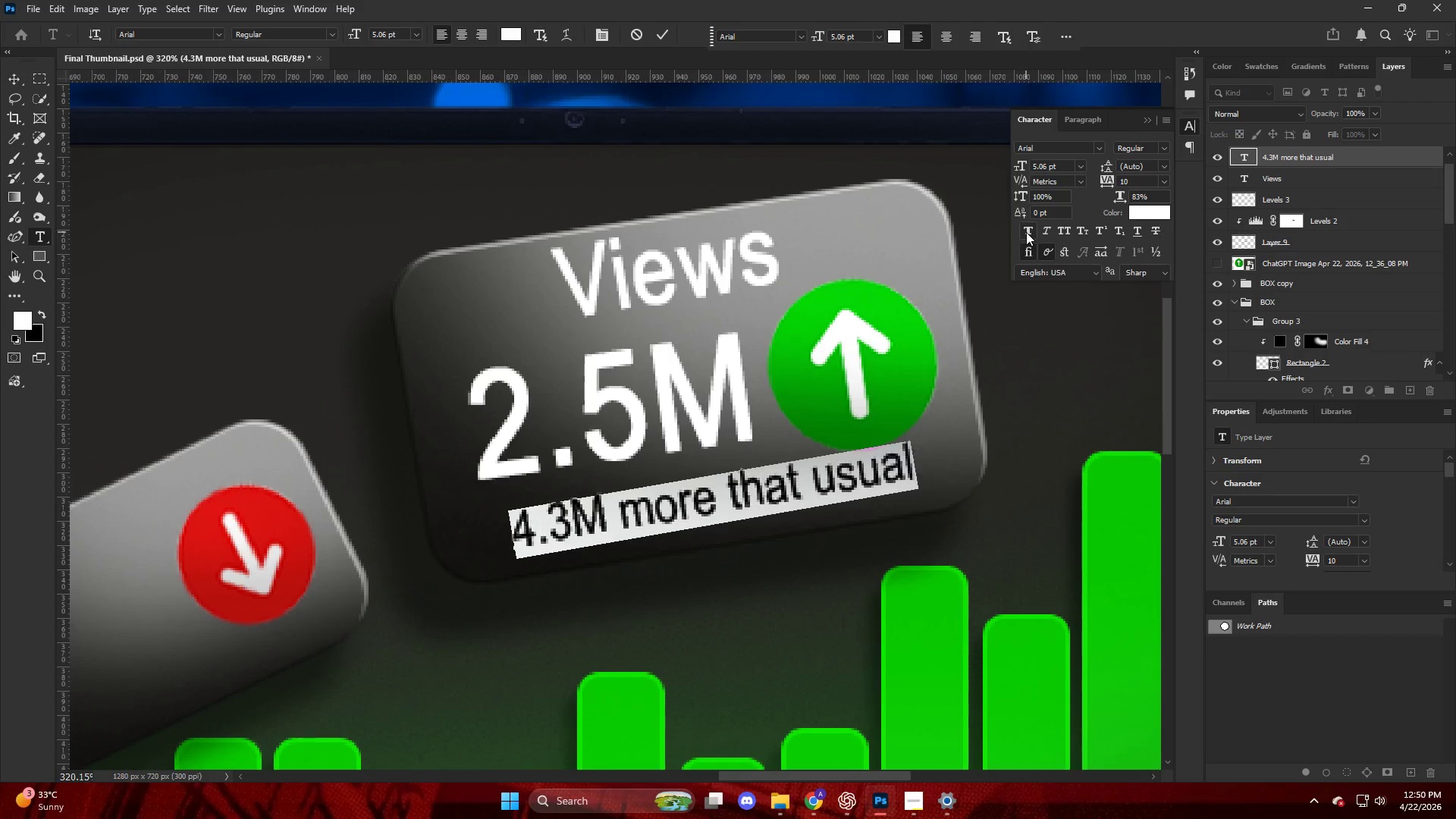 
key(NumpadEnter)
 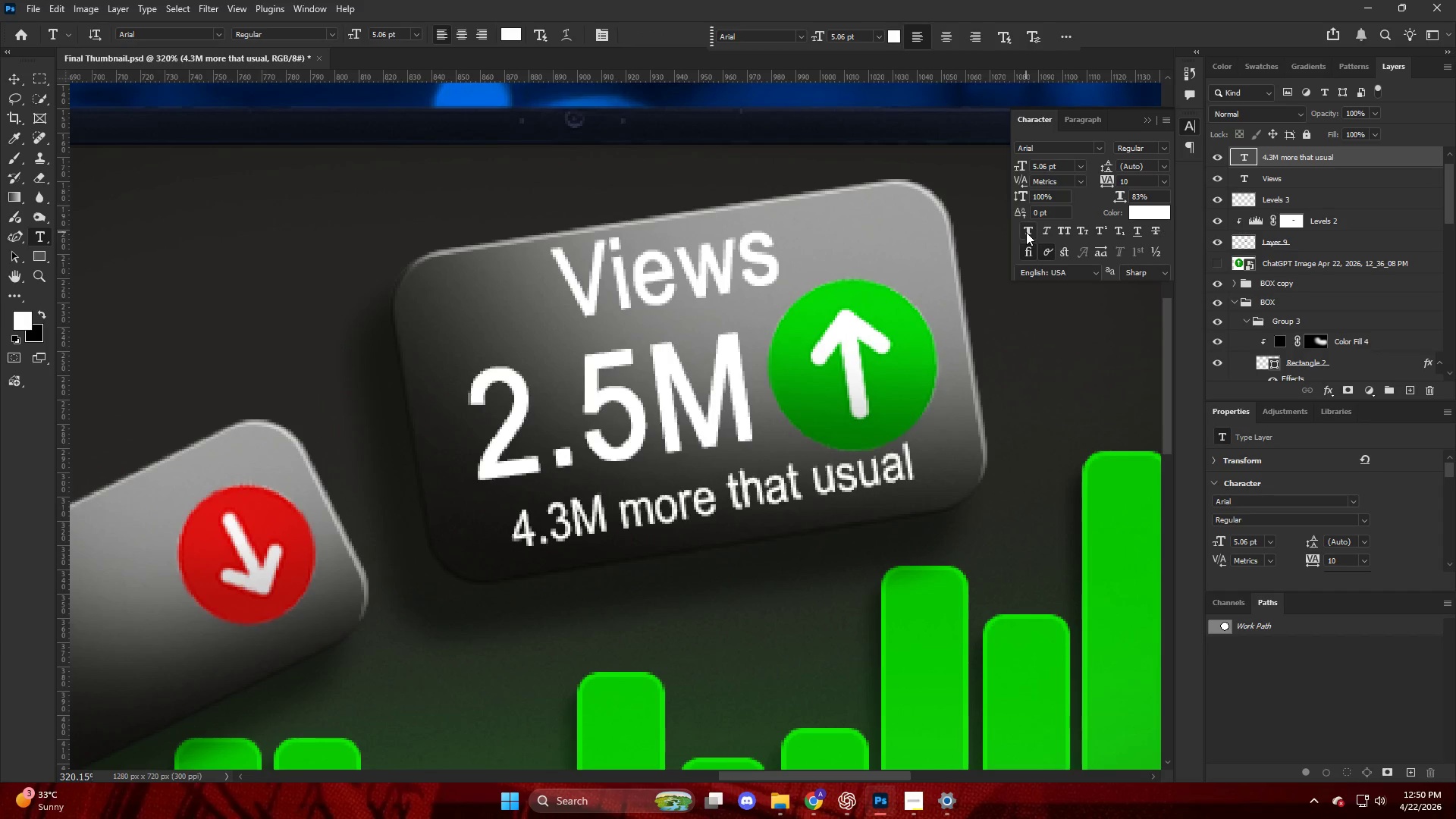 
key(V)
 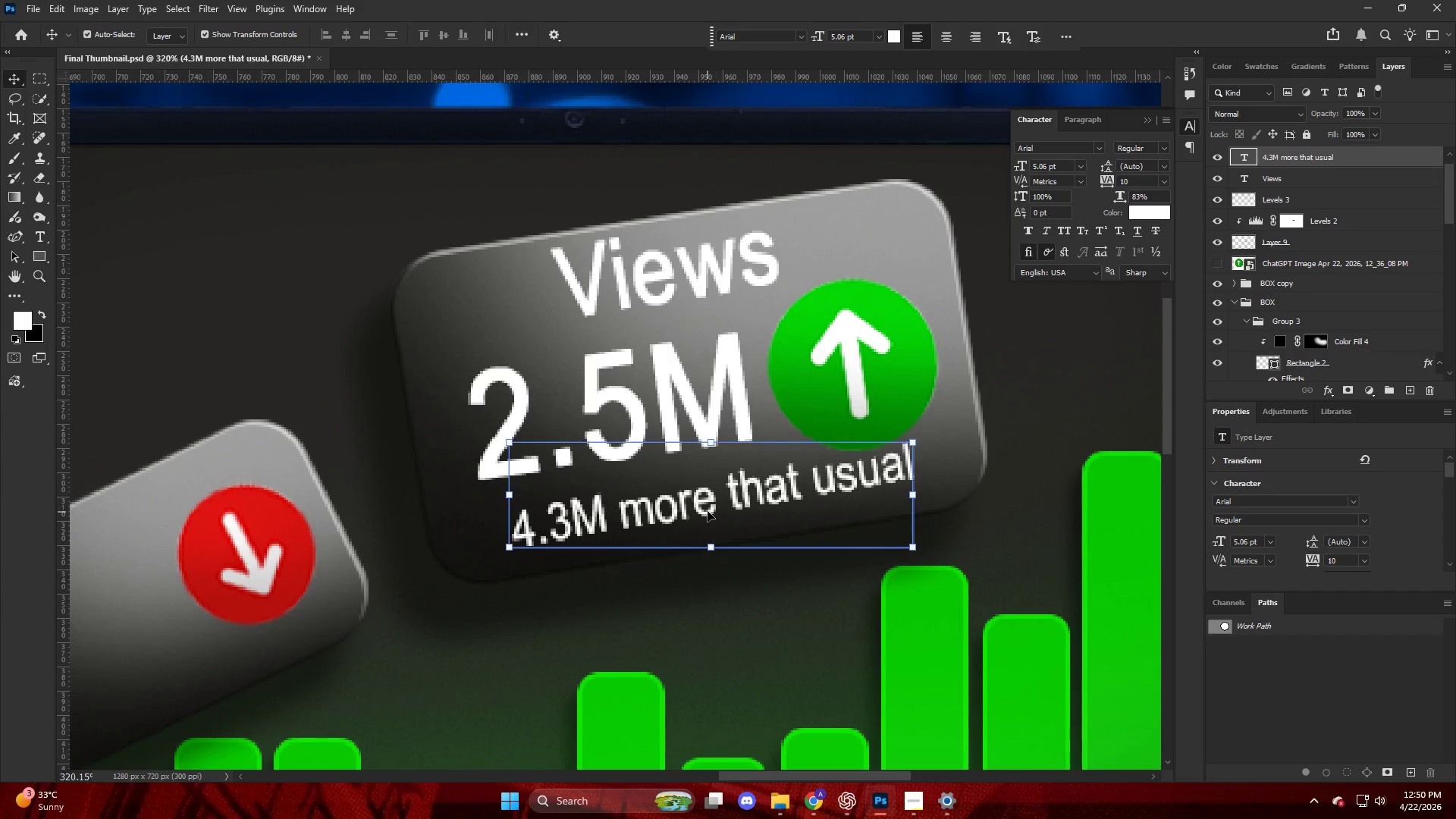 
left_click_drag(start_coordinate=[708, 510], to_coordinate=[670, 544])
 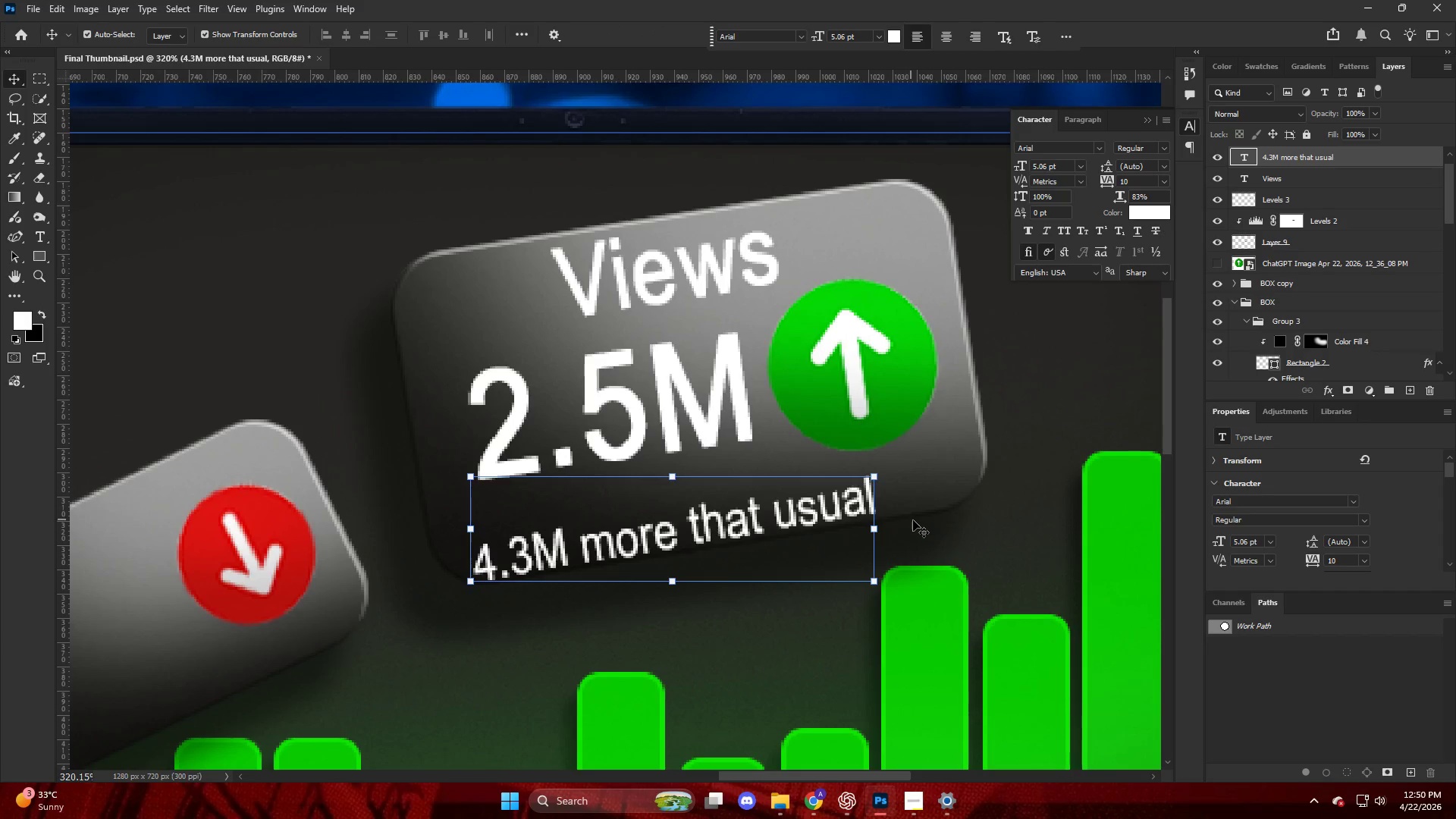 
left_click_drag(start_coordinate=[887, 529], to_coordinate=[888, 533])
 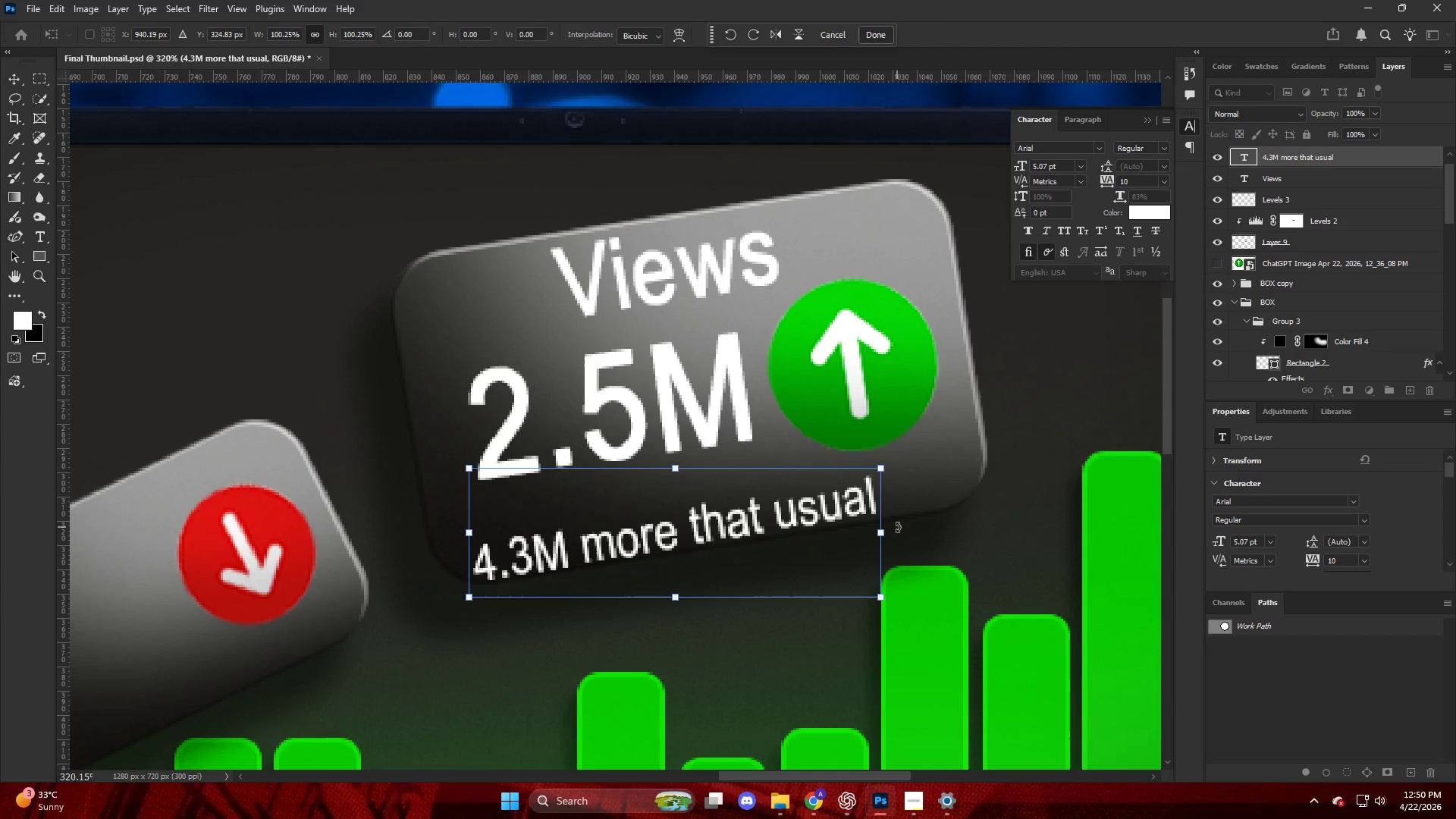 
left_click_drag(start_coordinate=[897, 528], to_coordinate=[898, 534])
 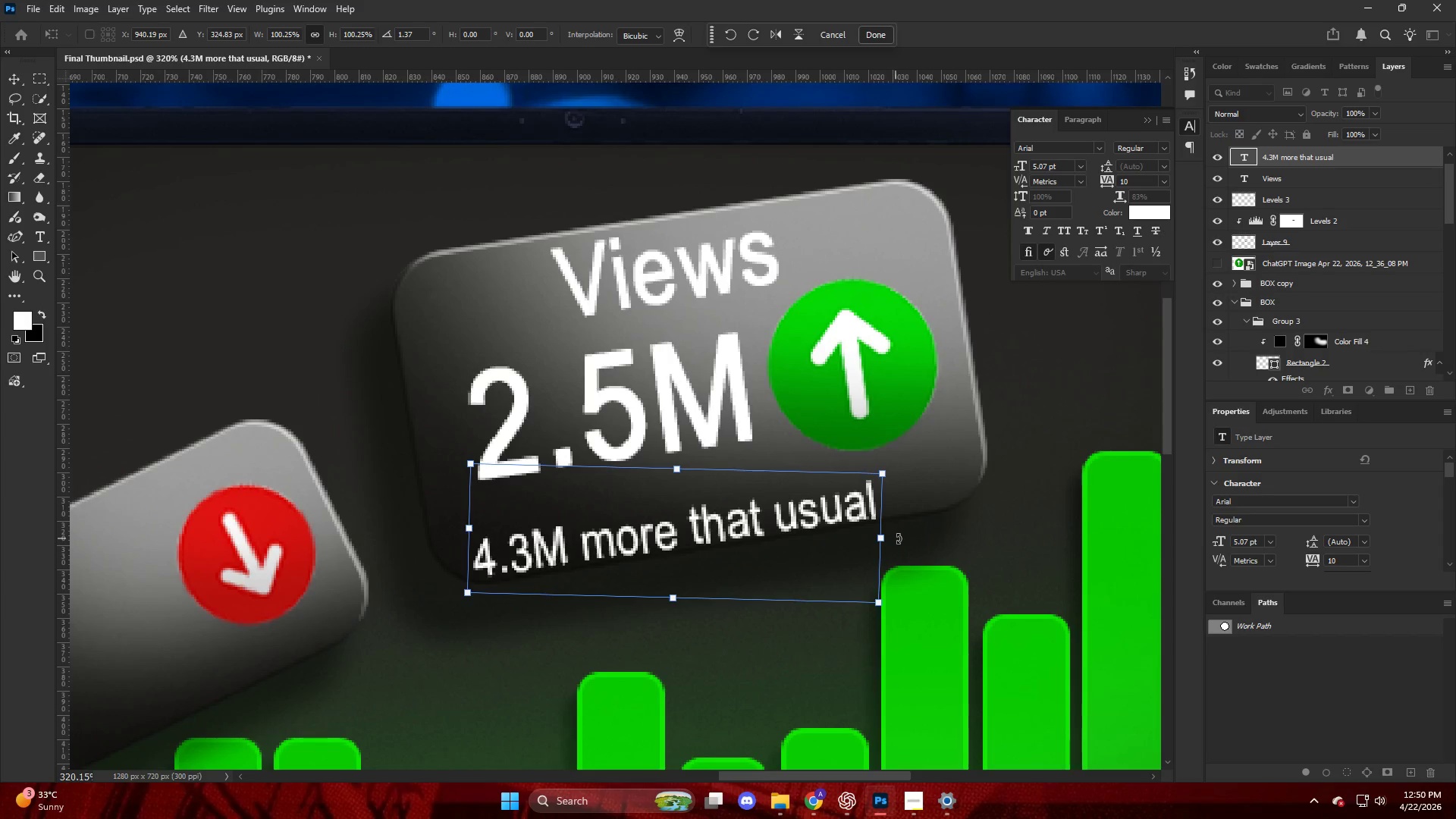 
left_click_drag(start_coordinate=[900, 538], to_coordinate=[903, 533])
 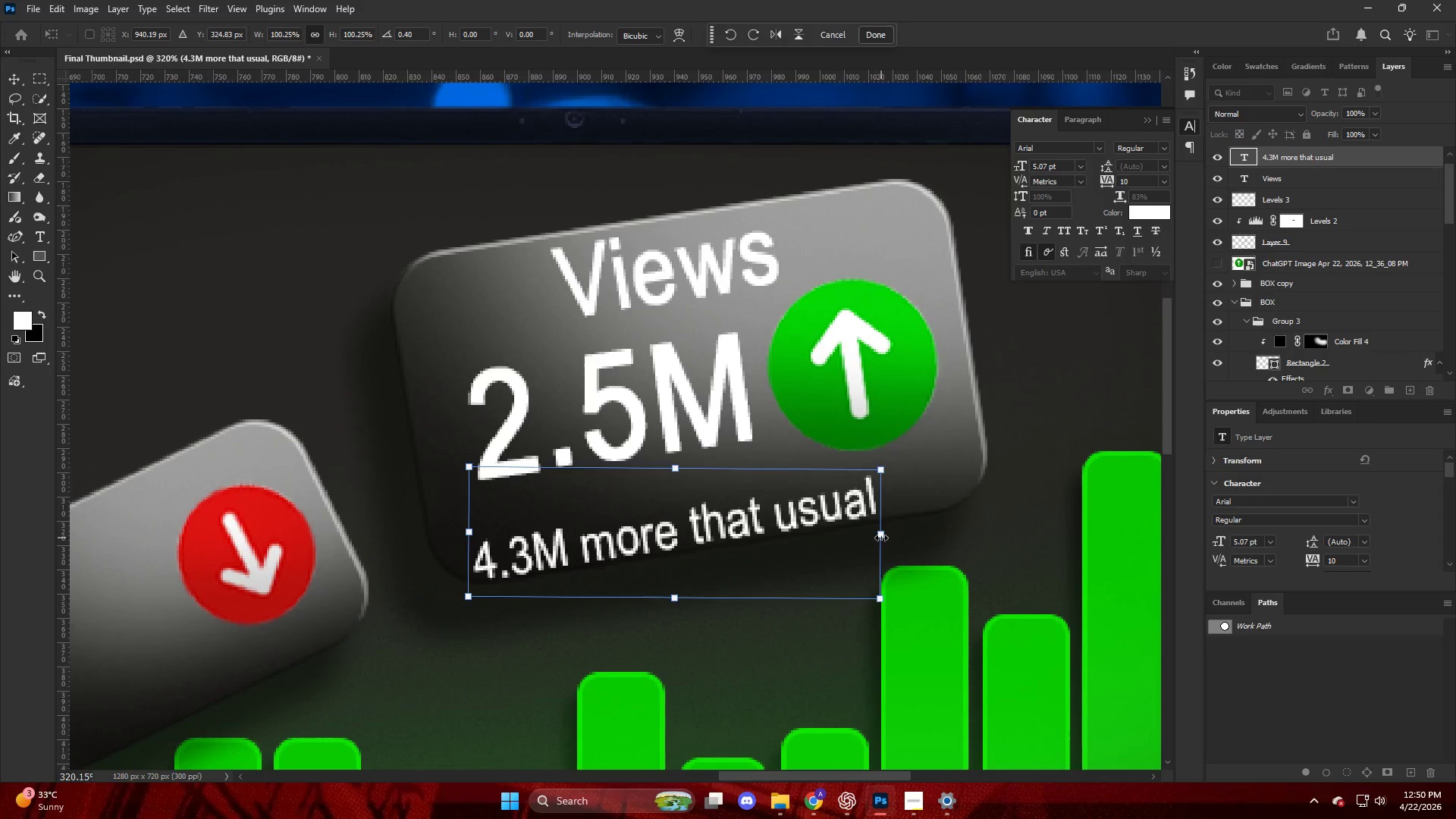 
left_click_drag(start_coordinate=[881, 538], to_coordinate=[947, 537])
 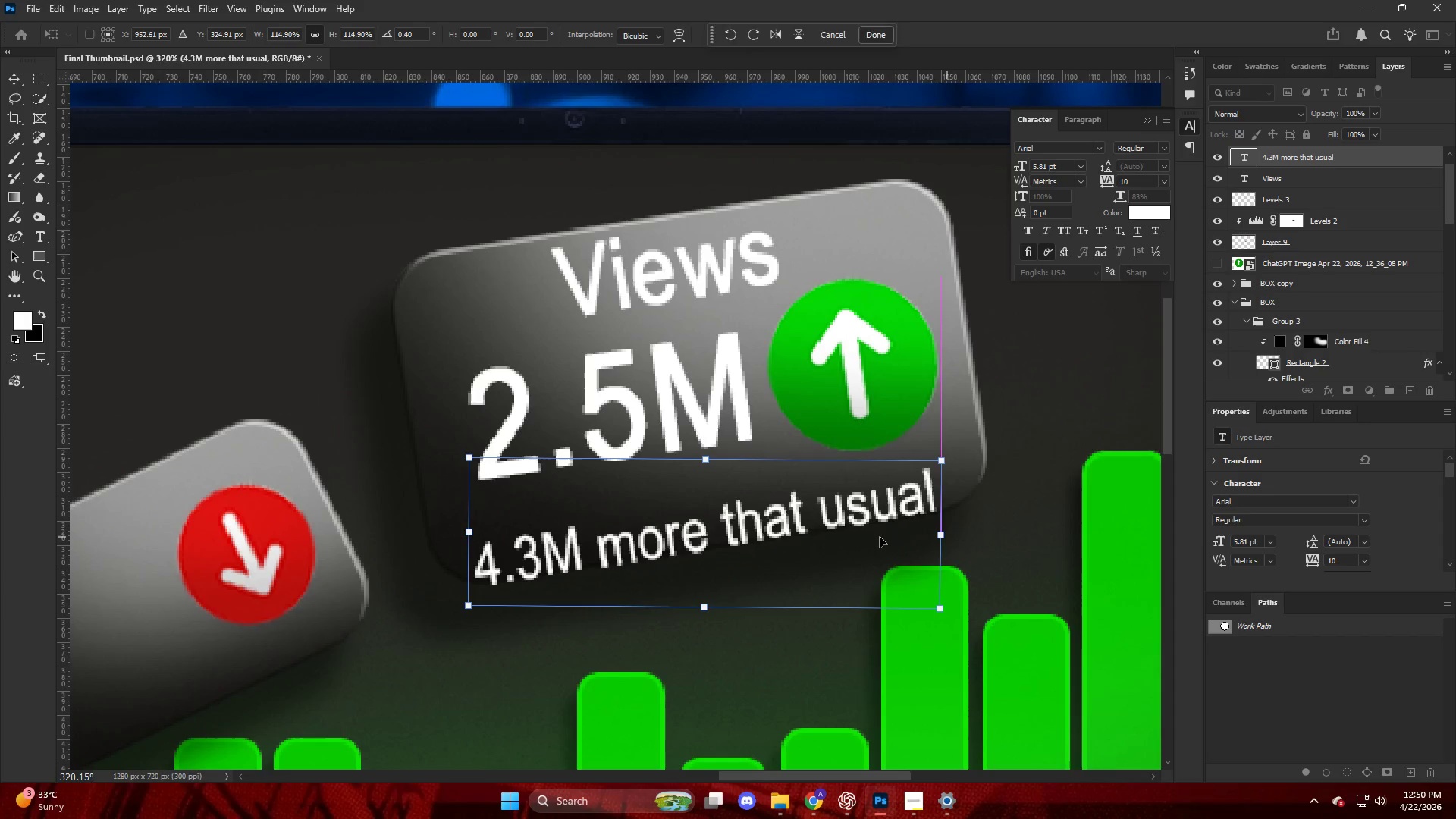 
left_click_drag(start_coordinate=[862, 535], to_coordinate=[874, 514])
 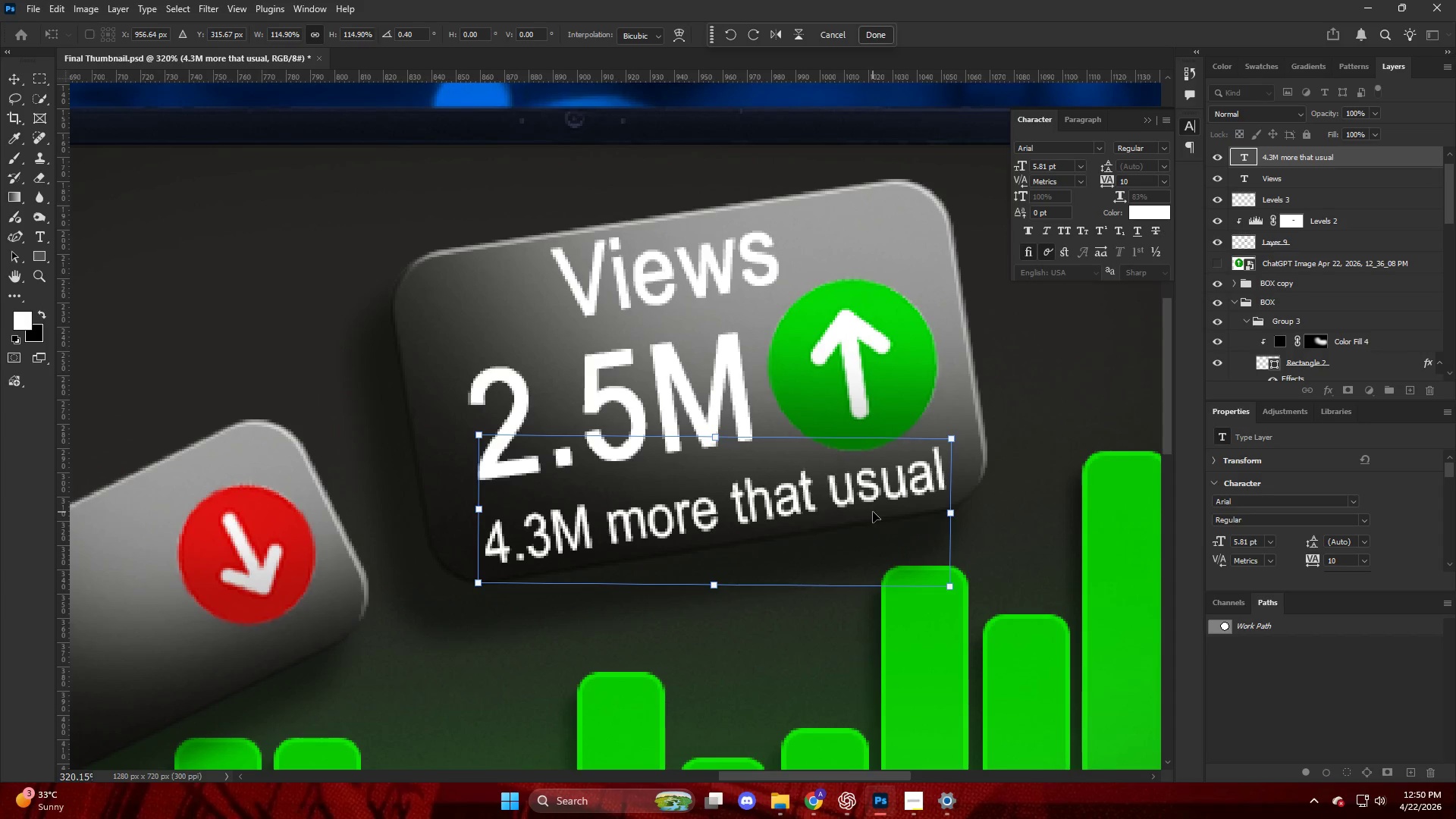 
key(NumpadEnter)
 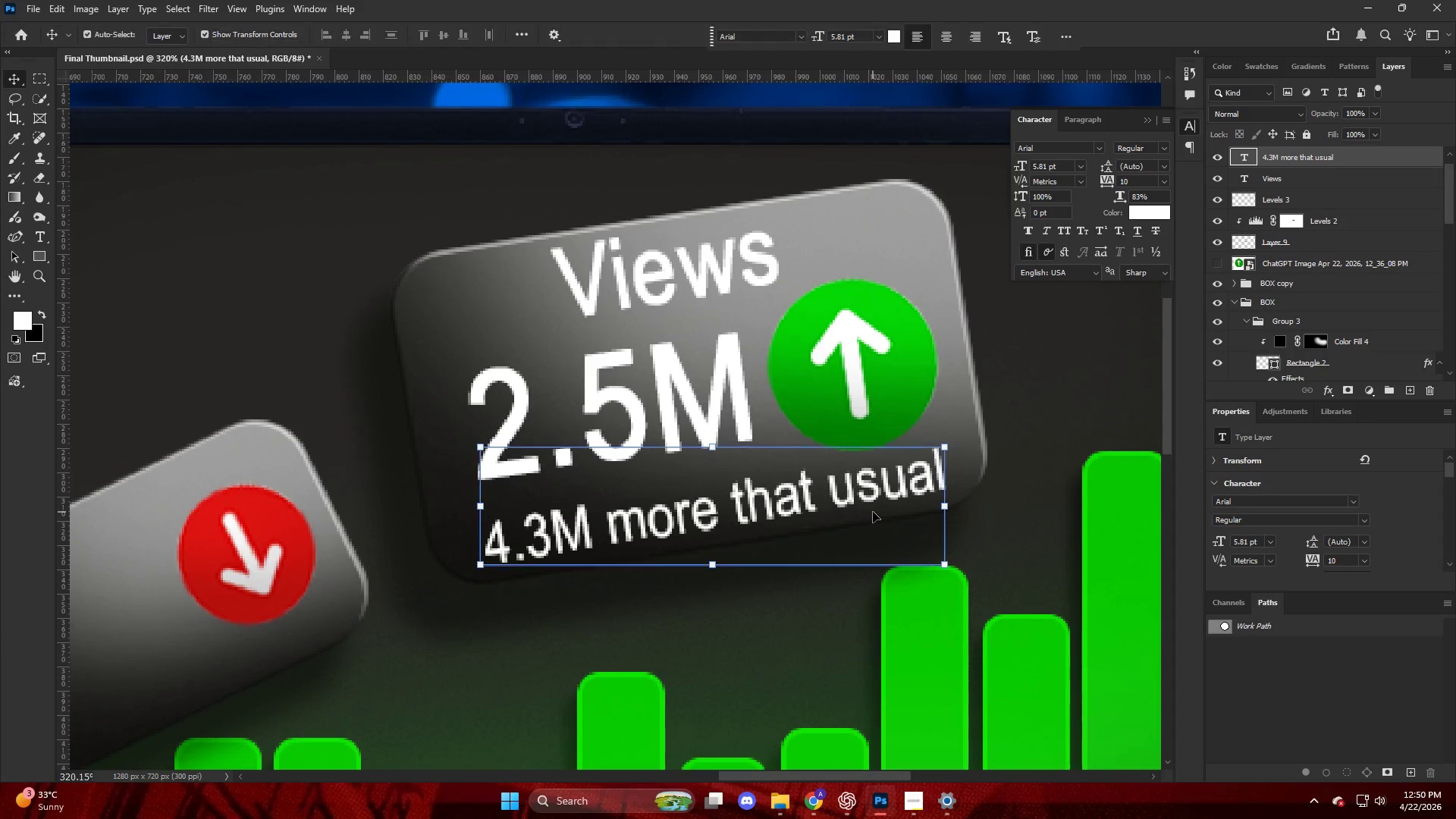 
hold_key(key=AltLeft, duration=0.42)
 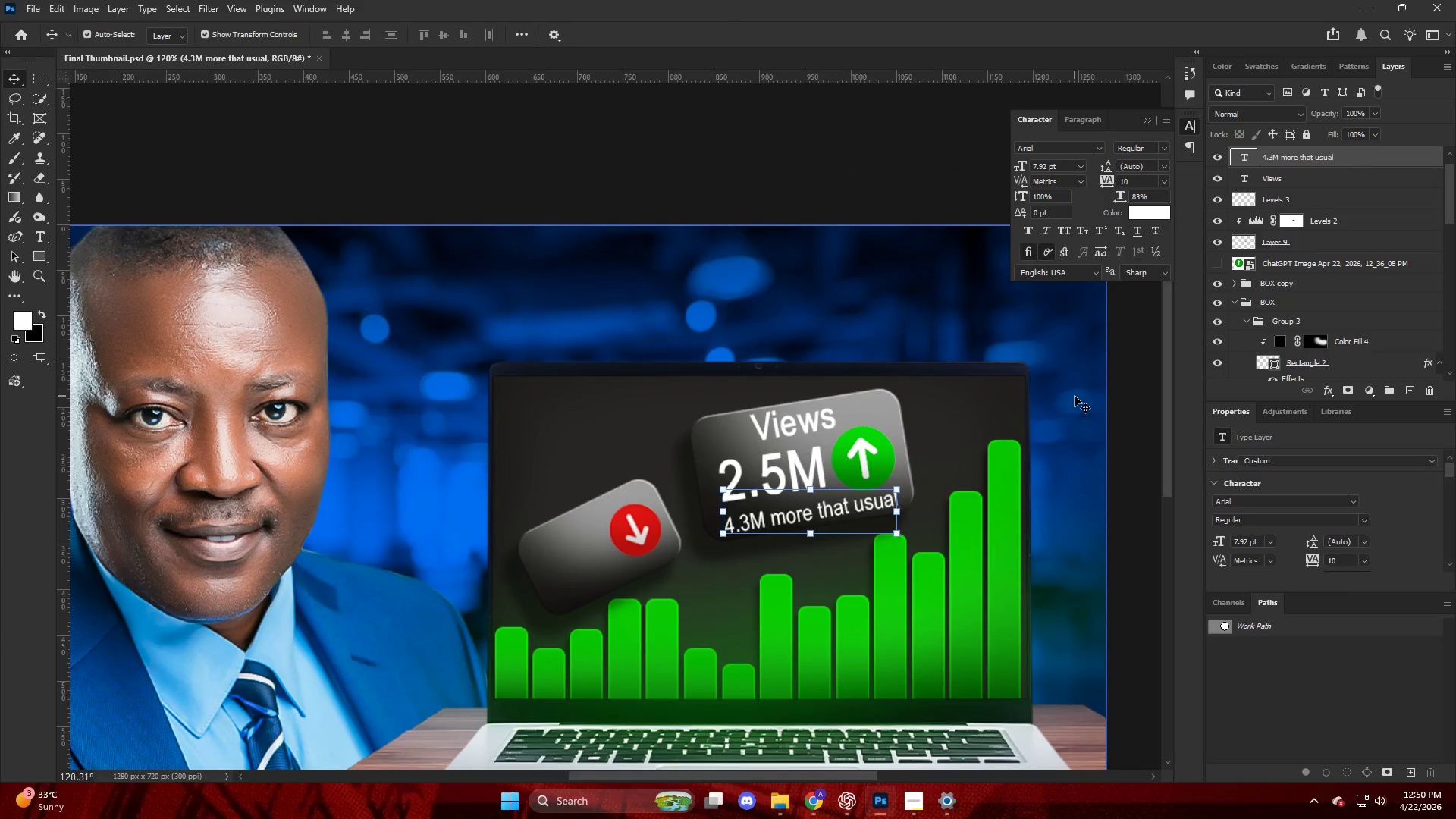 
left_click([1075, 396])
 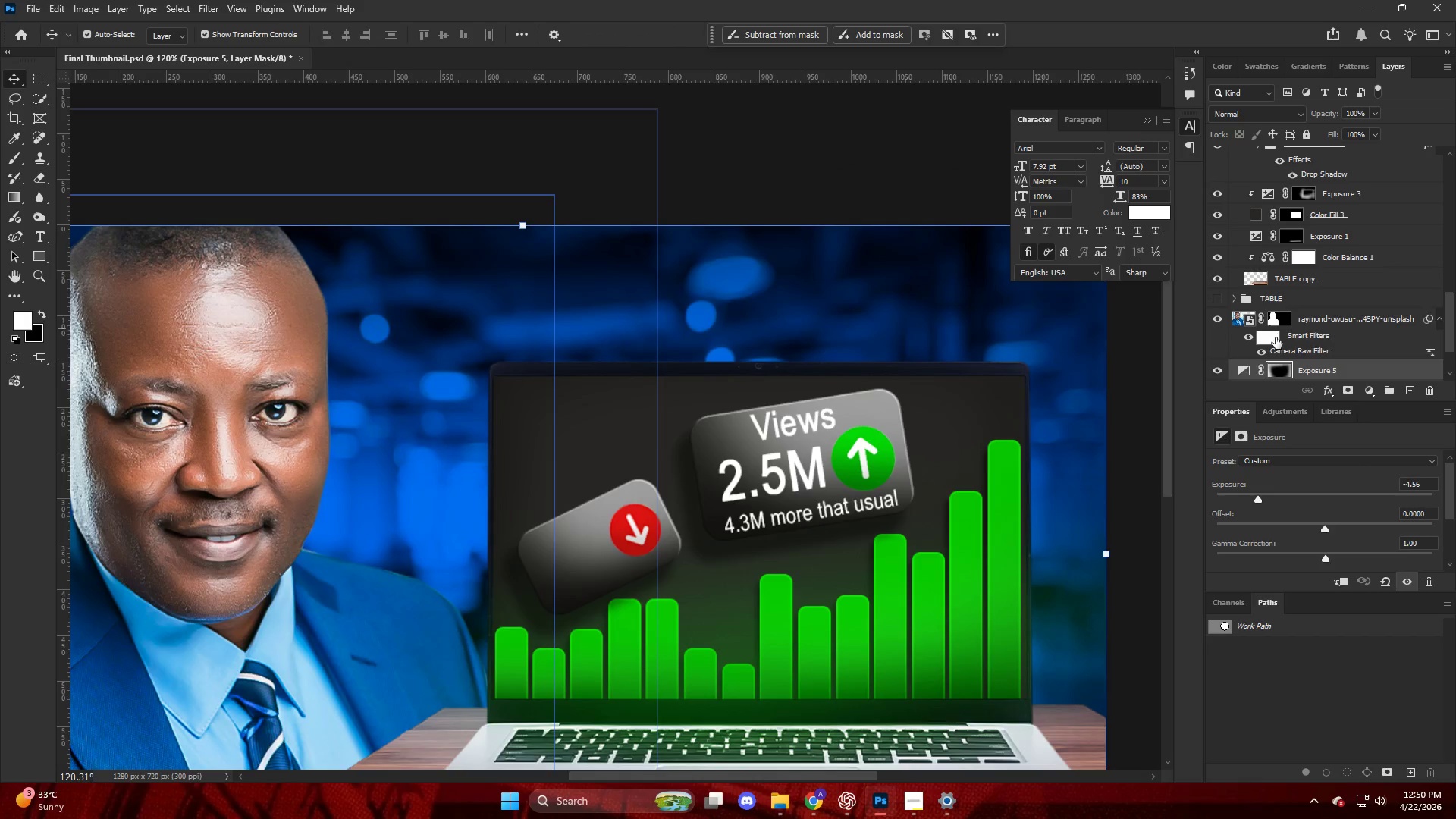 
scroll: coordinate [871, 516], scroll_direction: down, amount: 11.0
 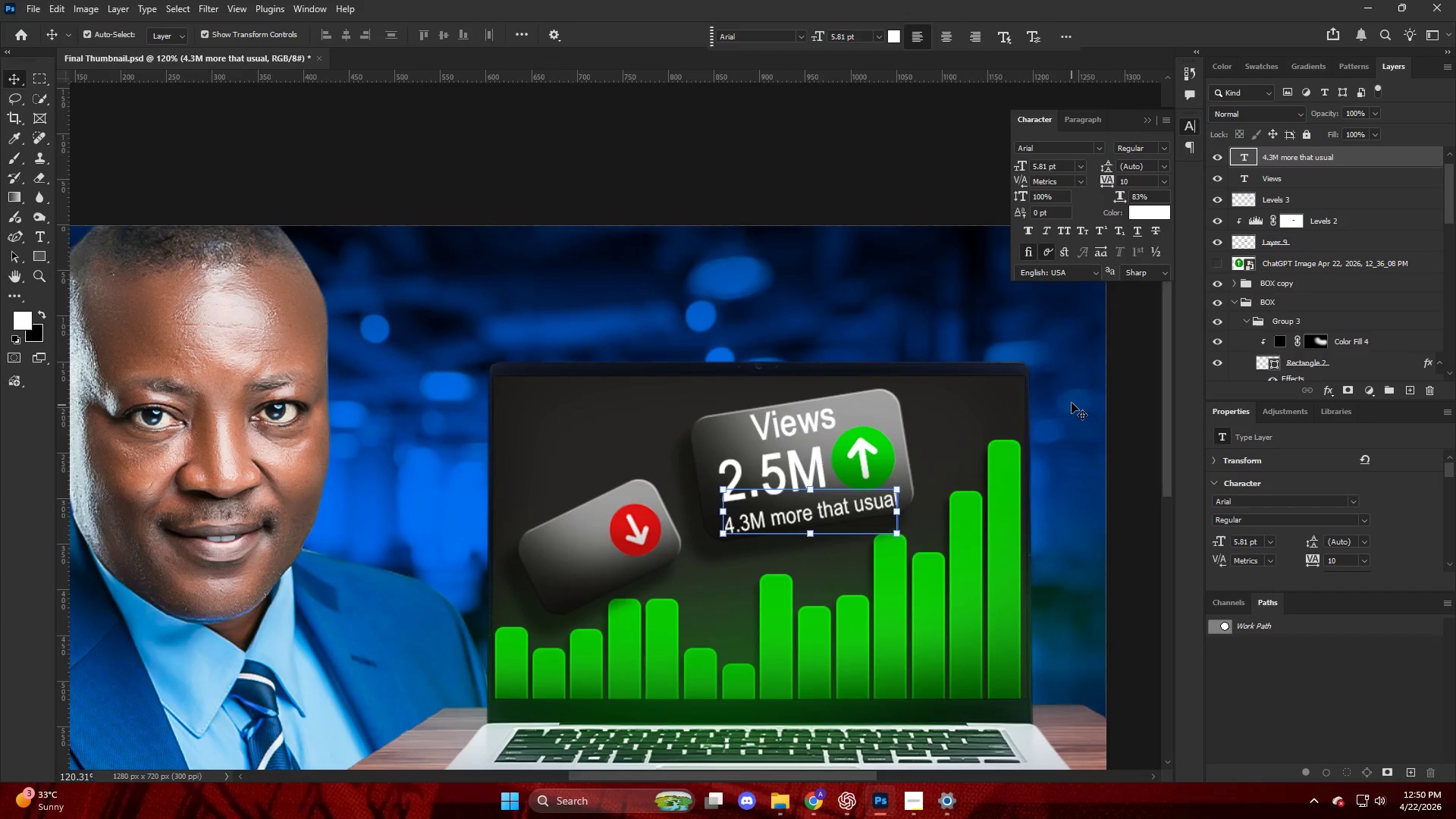 
hold_key(key=AltLeft, duration=0.41)
scroll: coordinate [984, 473], scroll_direction: down, amount: 13.0
 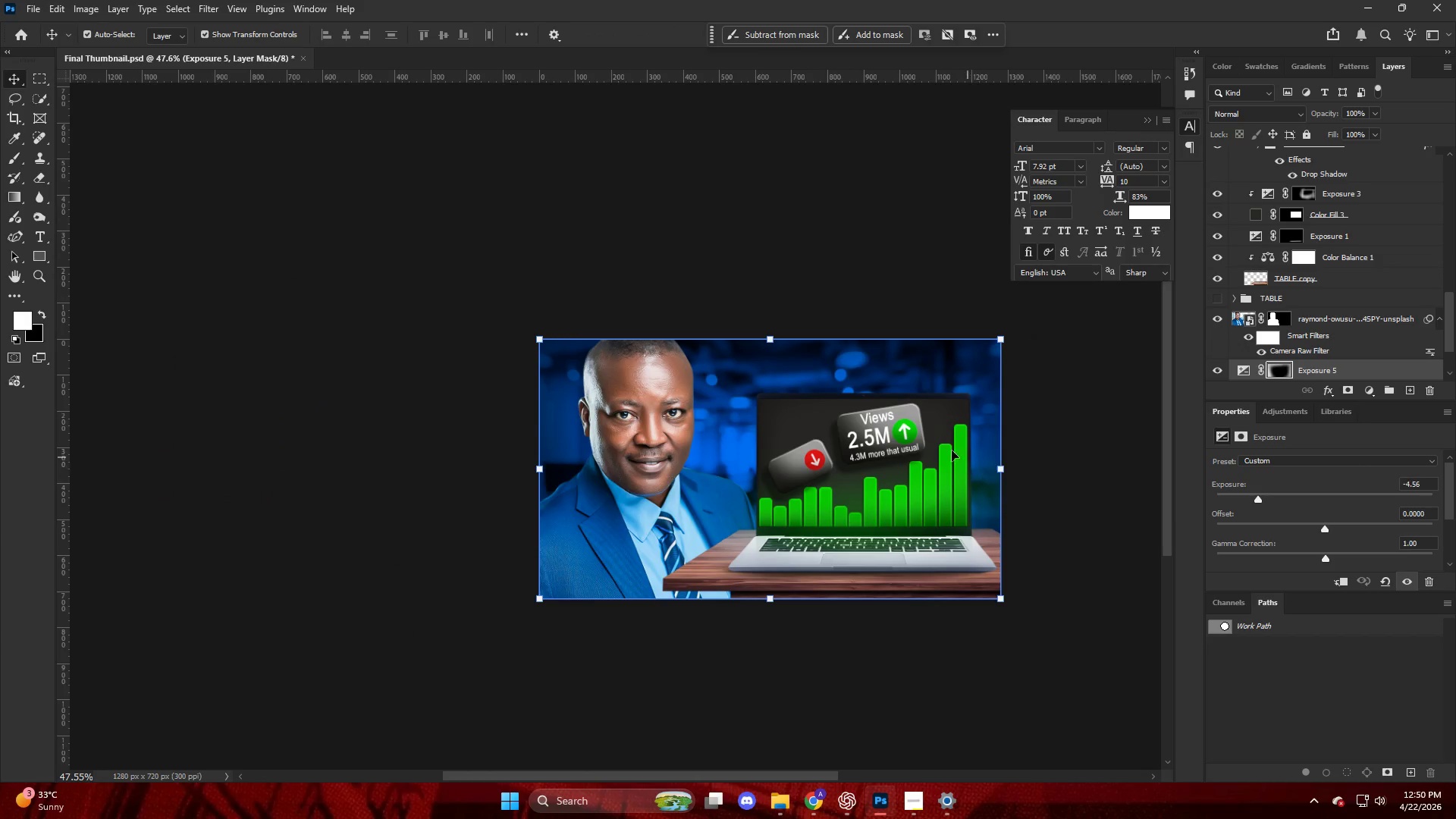 
hold_key(key=AltLeft, duration=1.0)
scroll: coordinate [892, 444], scroll_direction: up, amount: 15.0
 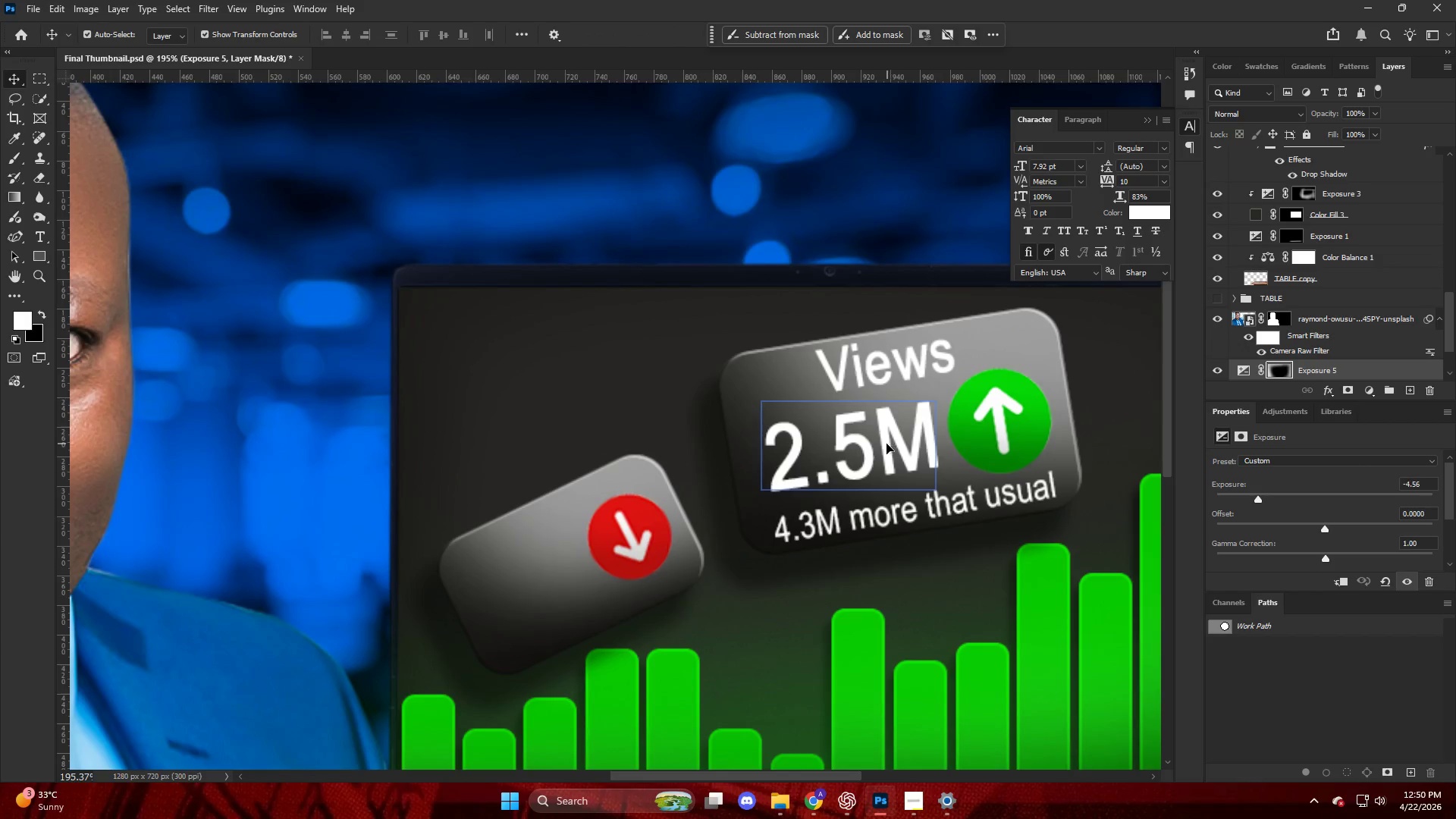 
left_click([871, 444])